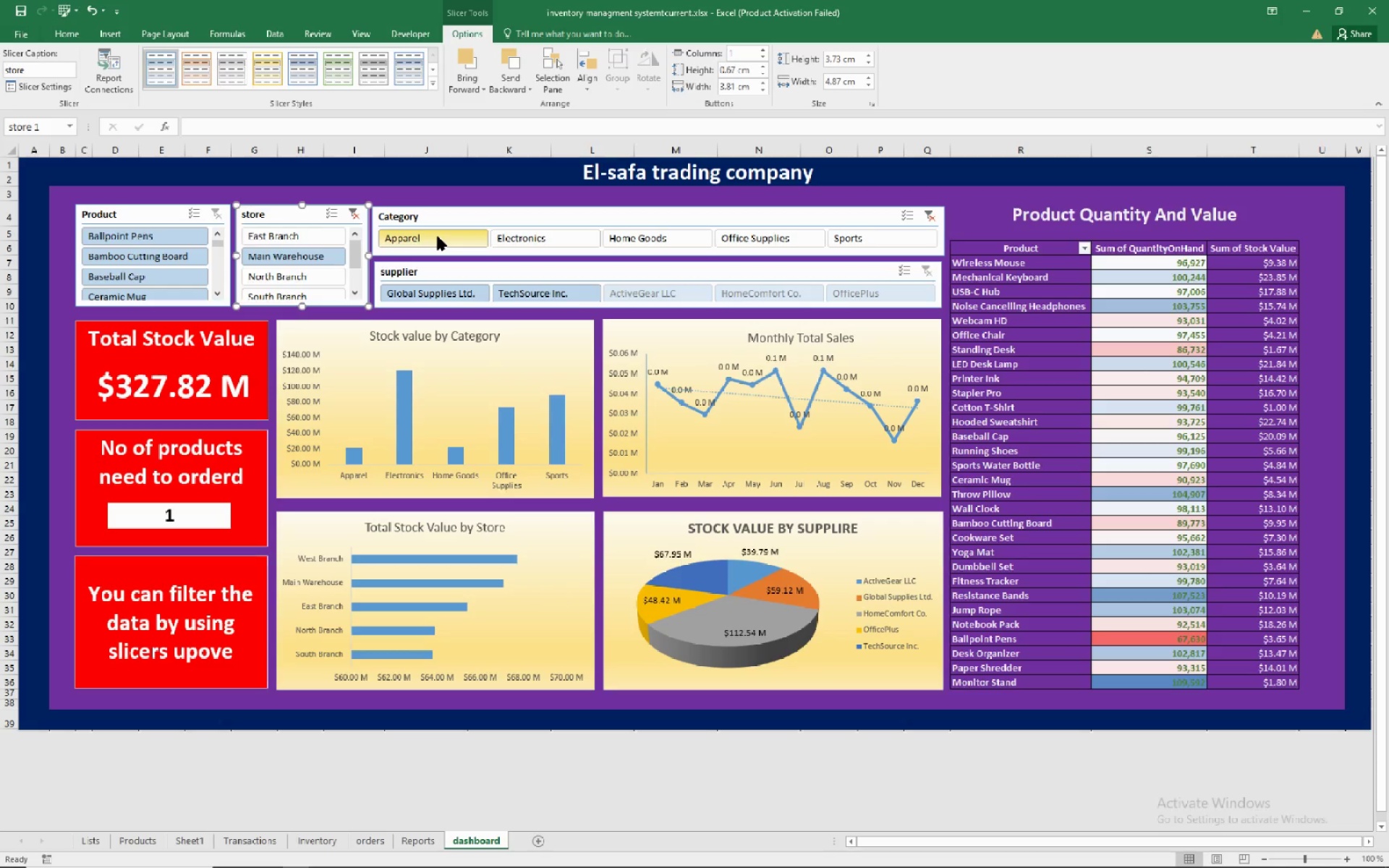 
left_click([629, 289])
 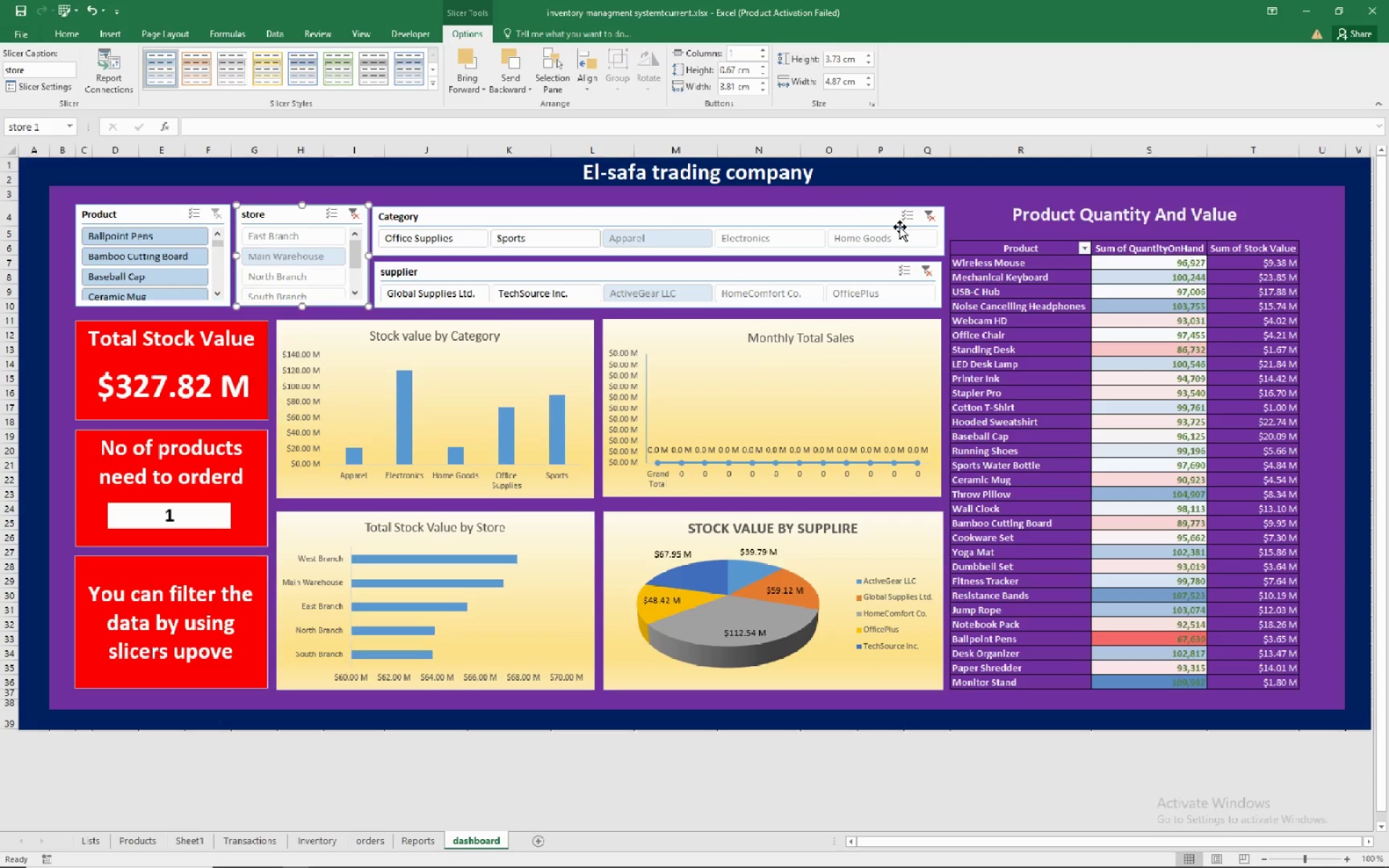 
wait(5.07)
 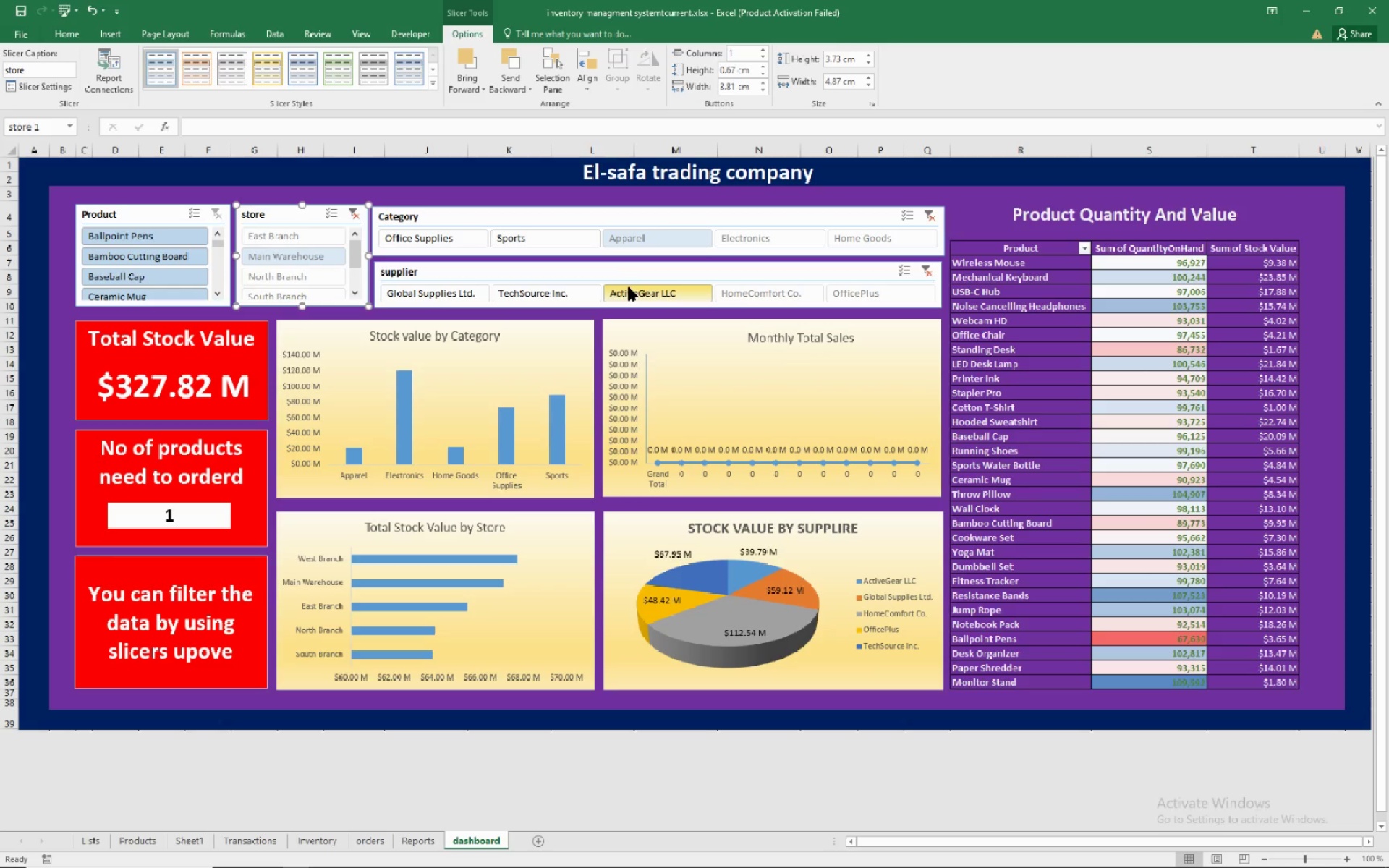 
left_click([935, 217])
 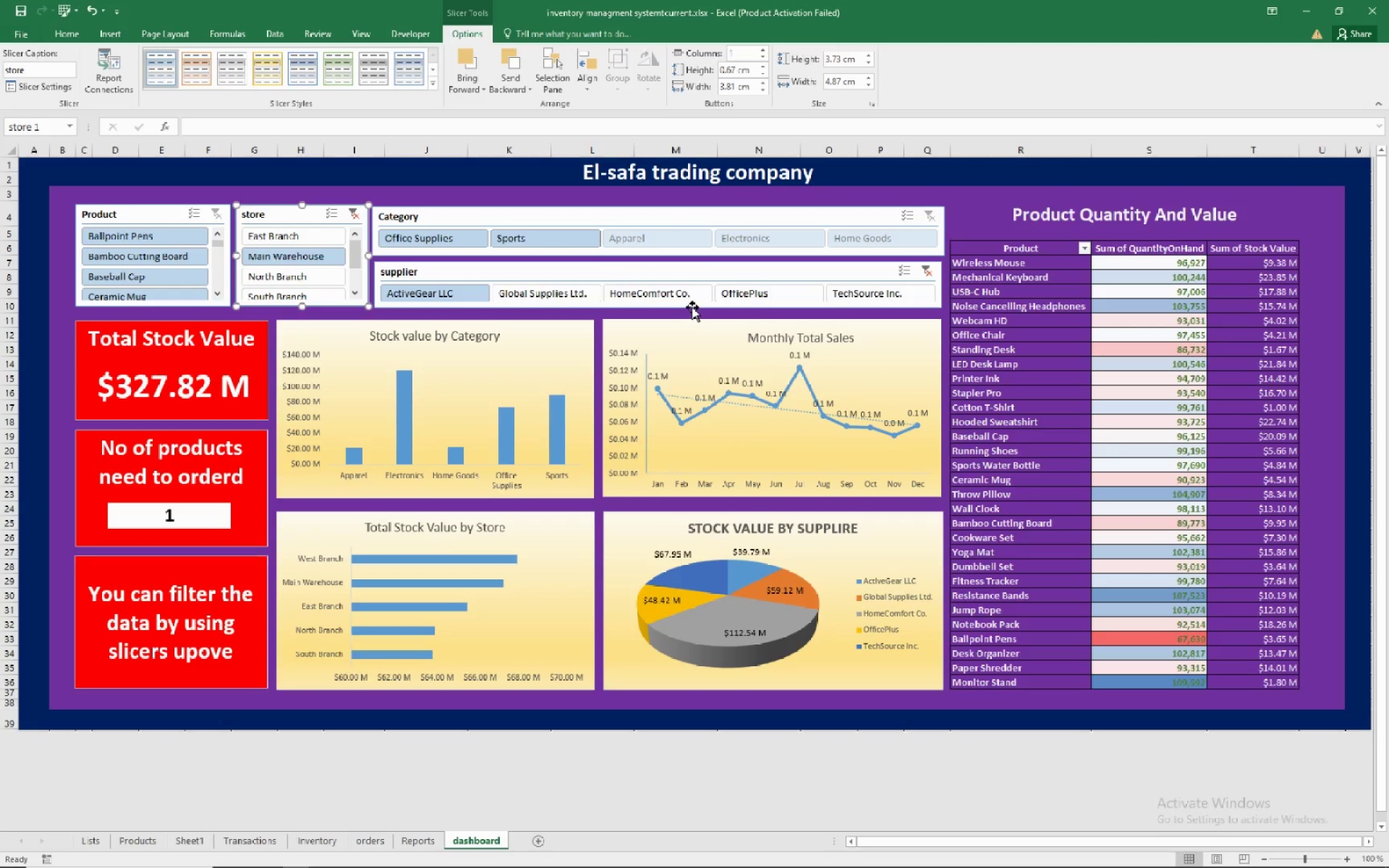 
left_click([671, 297])
 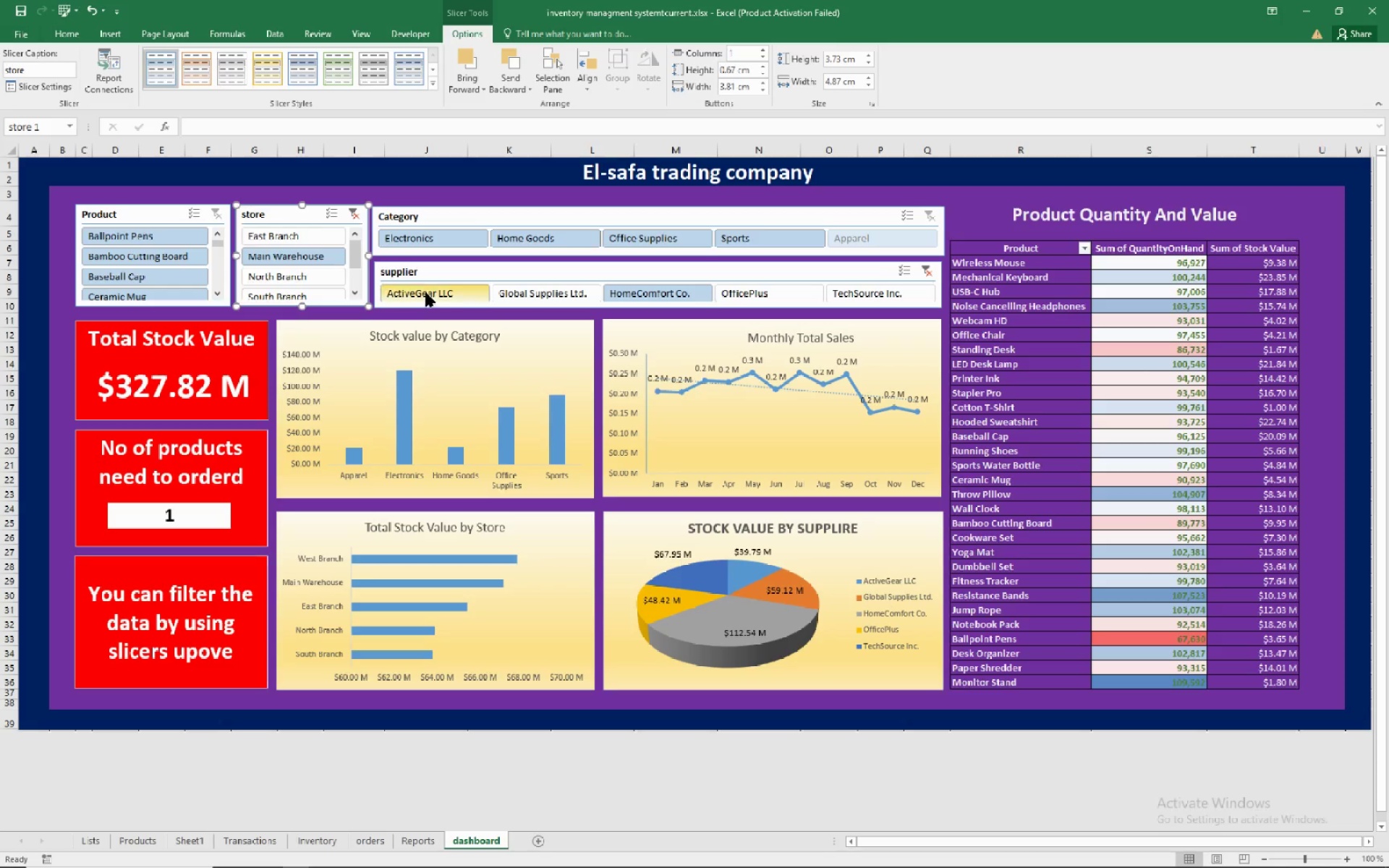 
wait(14.54)
 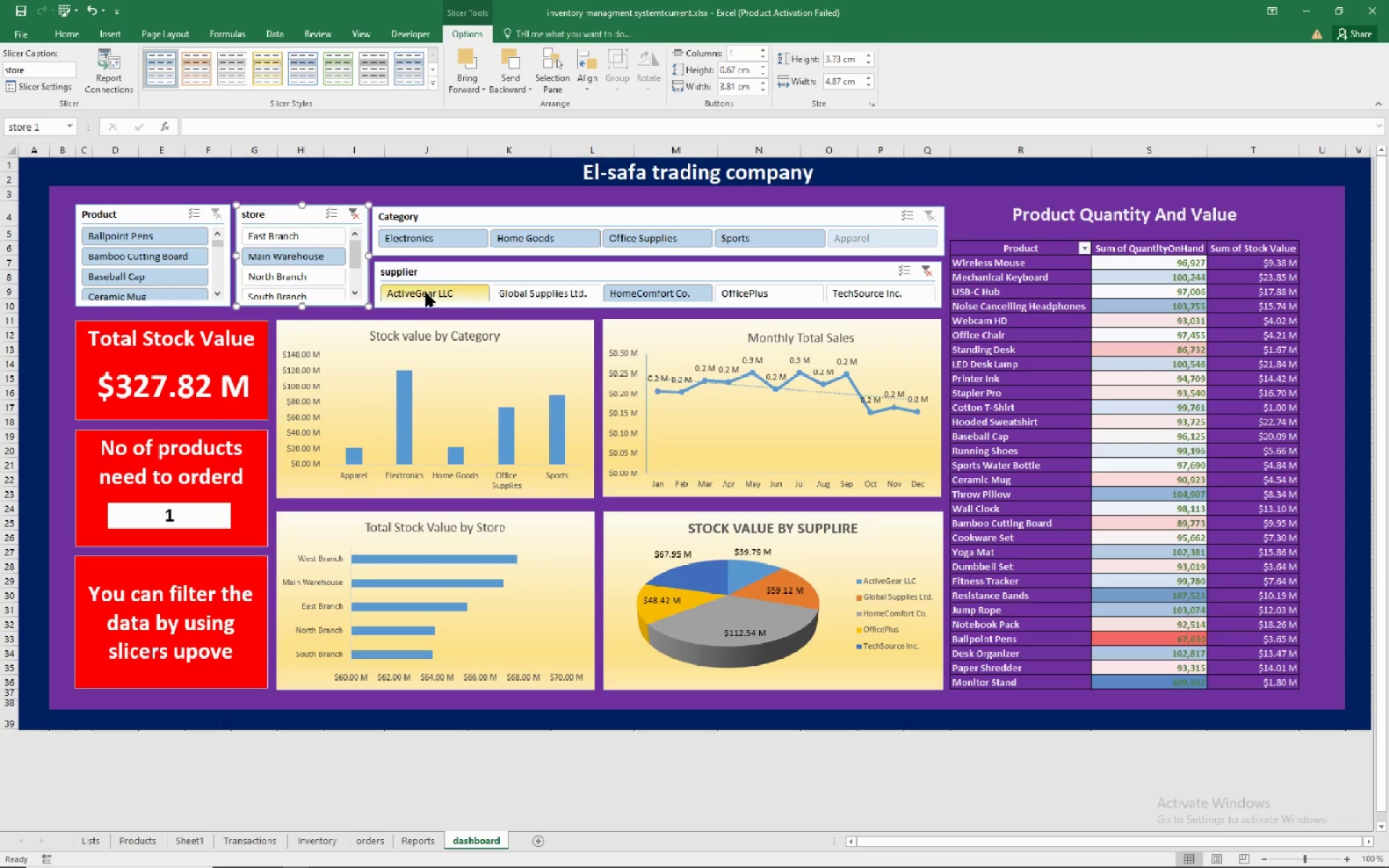 
left_click([525, 338])
 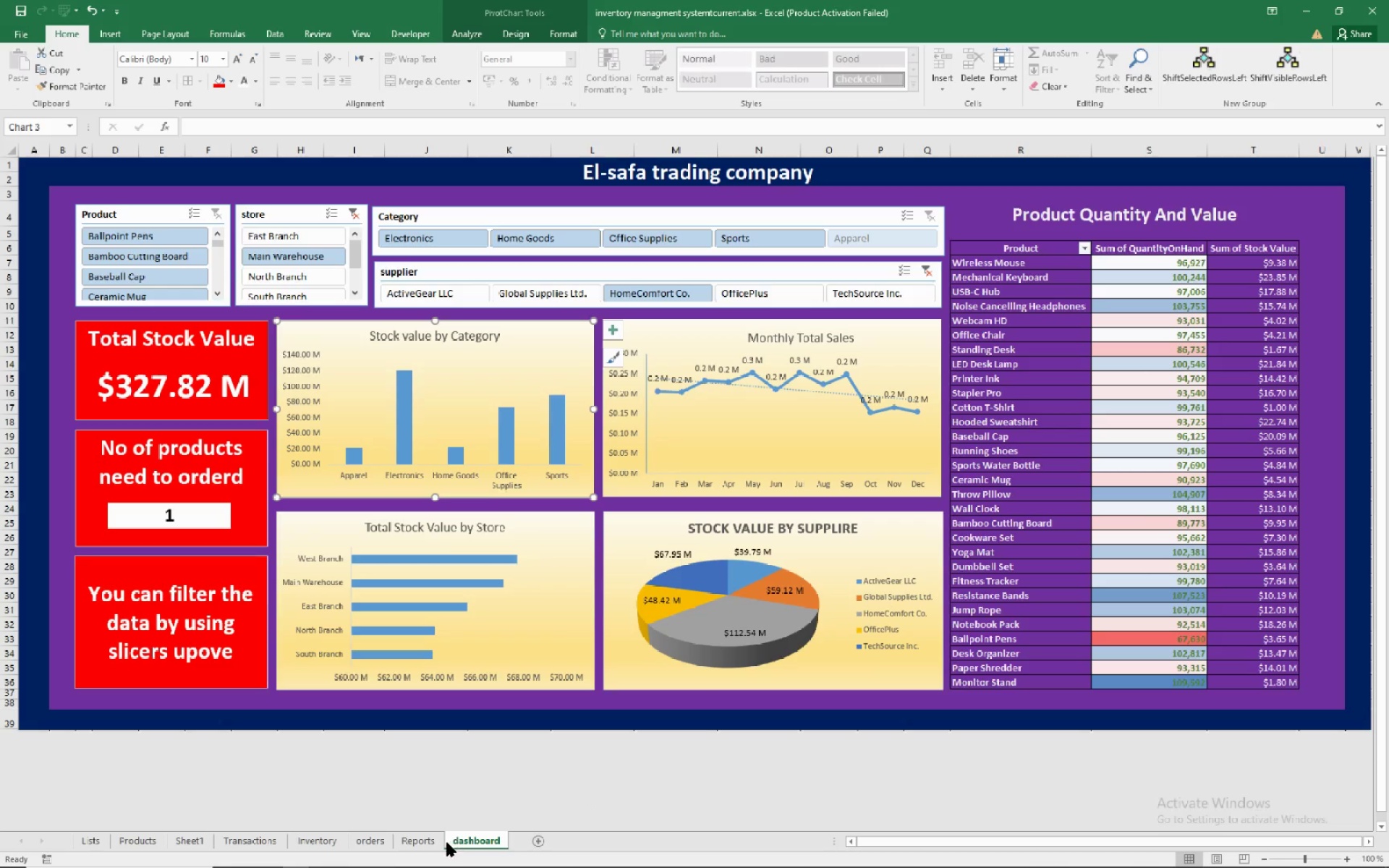 
left_click([429, 842])
 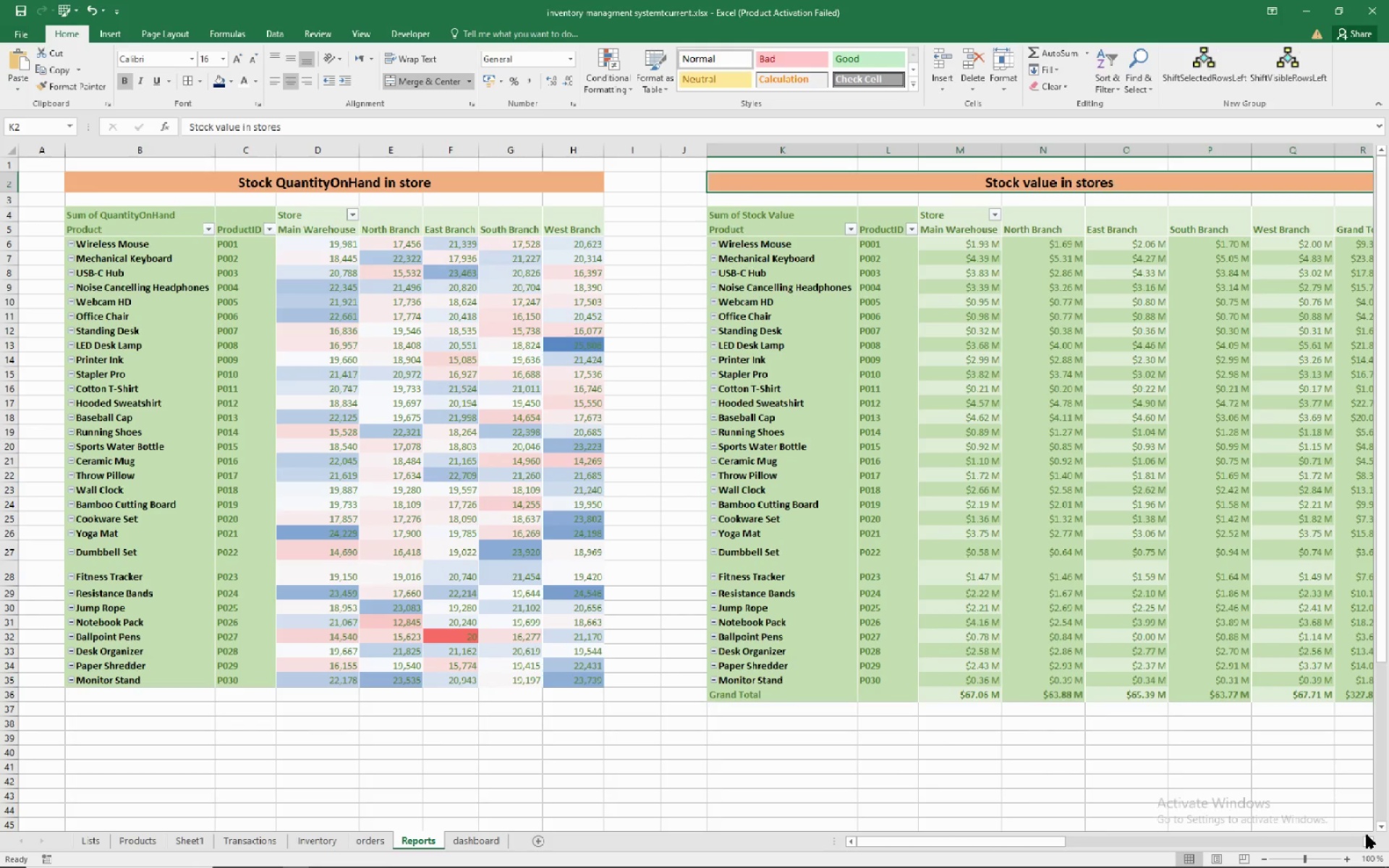 
left_click([1367, 840])
 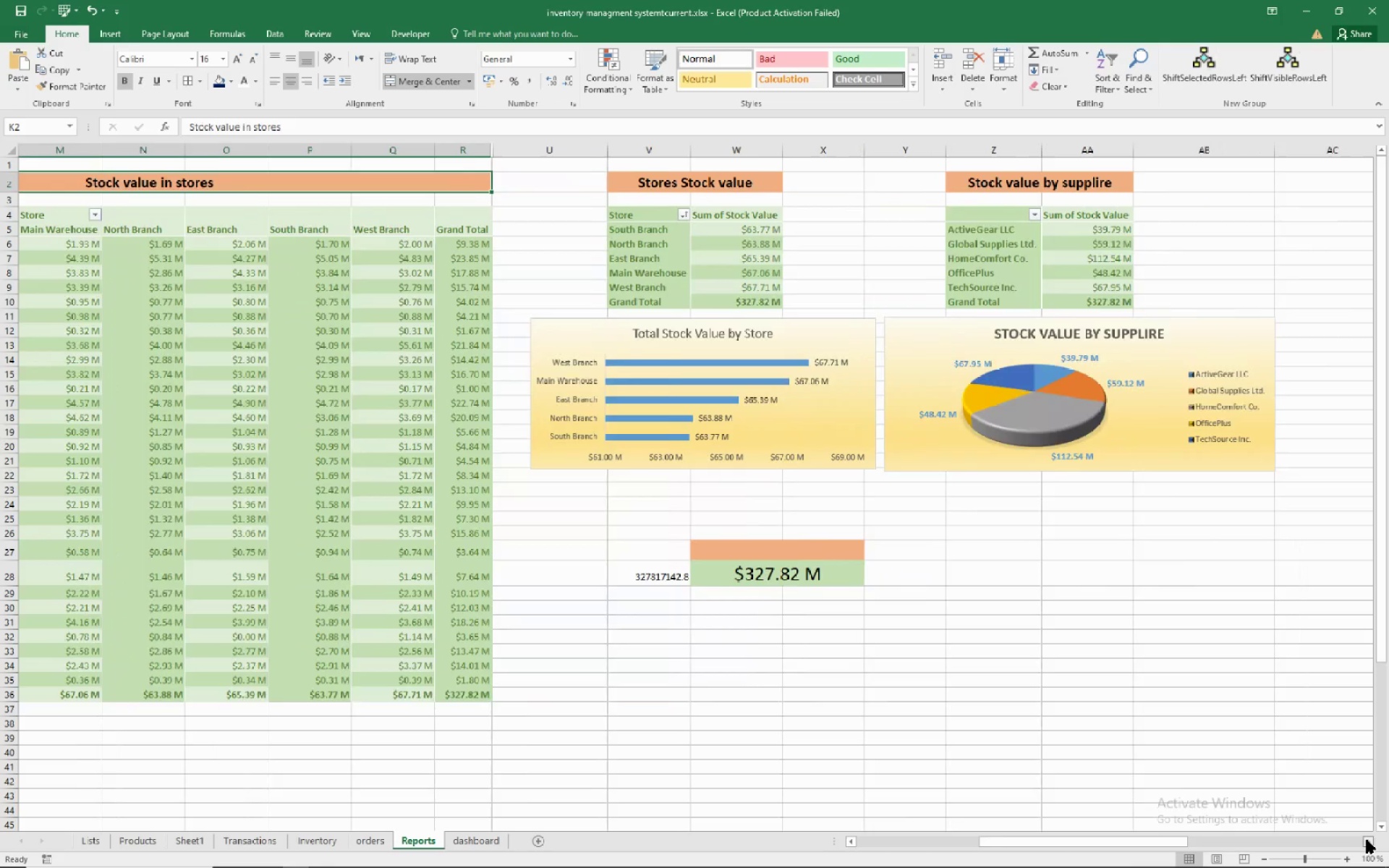 
double_click([1367, 840])
 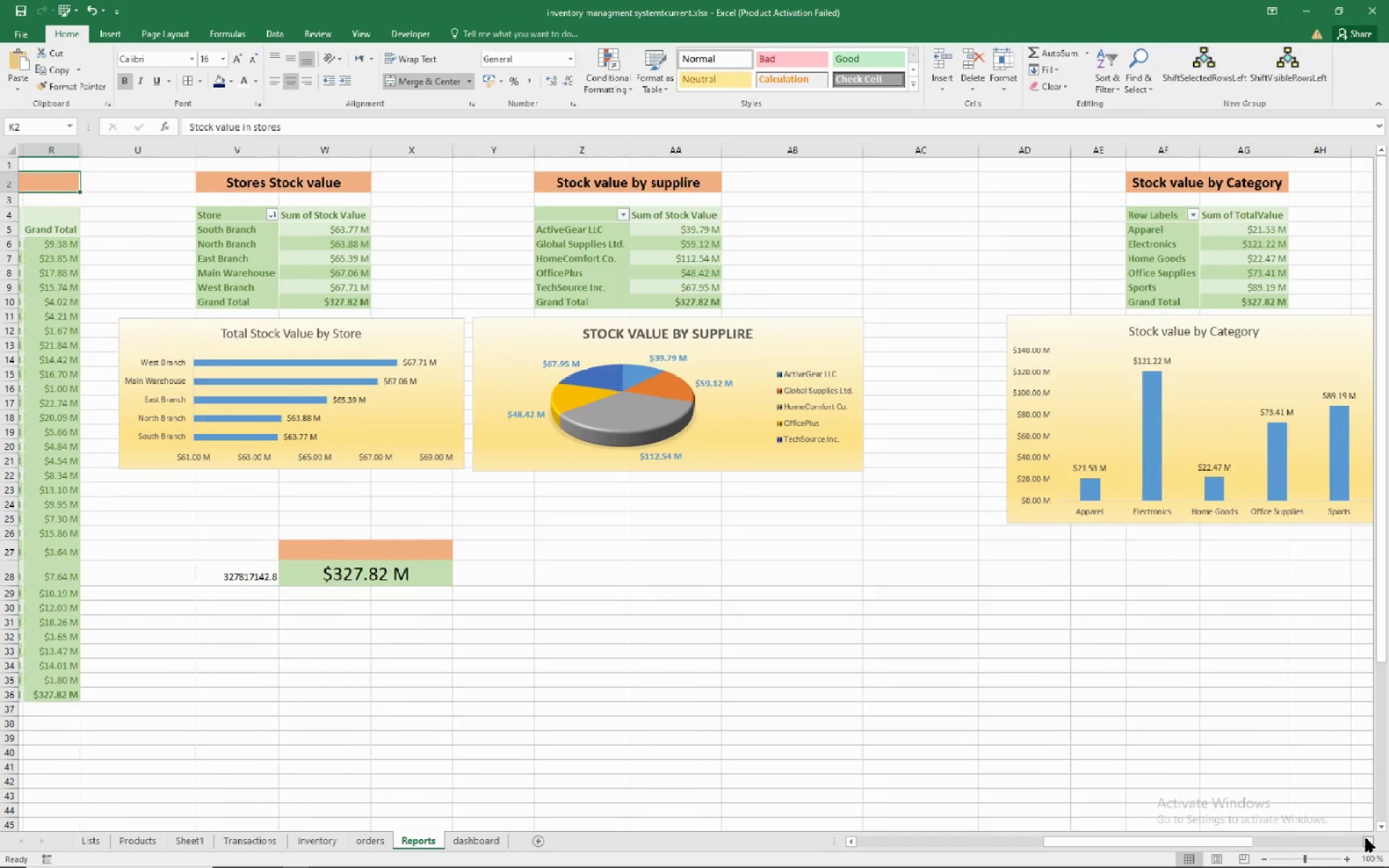 
left_click([1366, 838])
 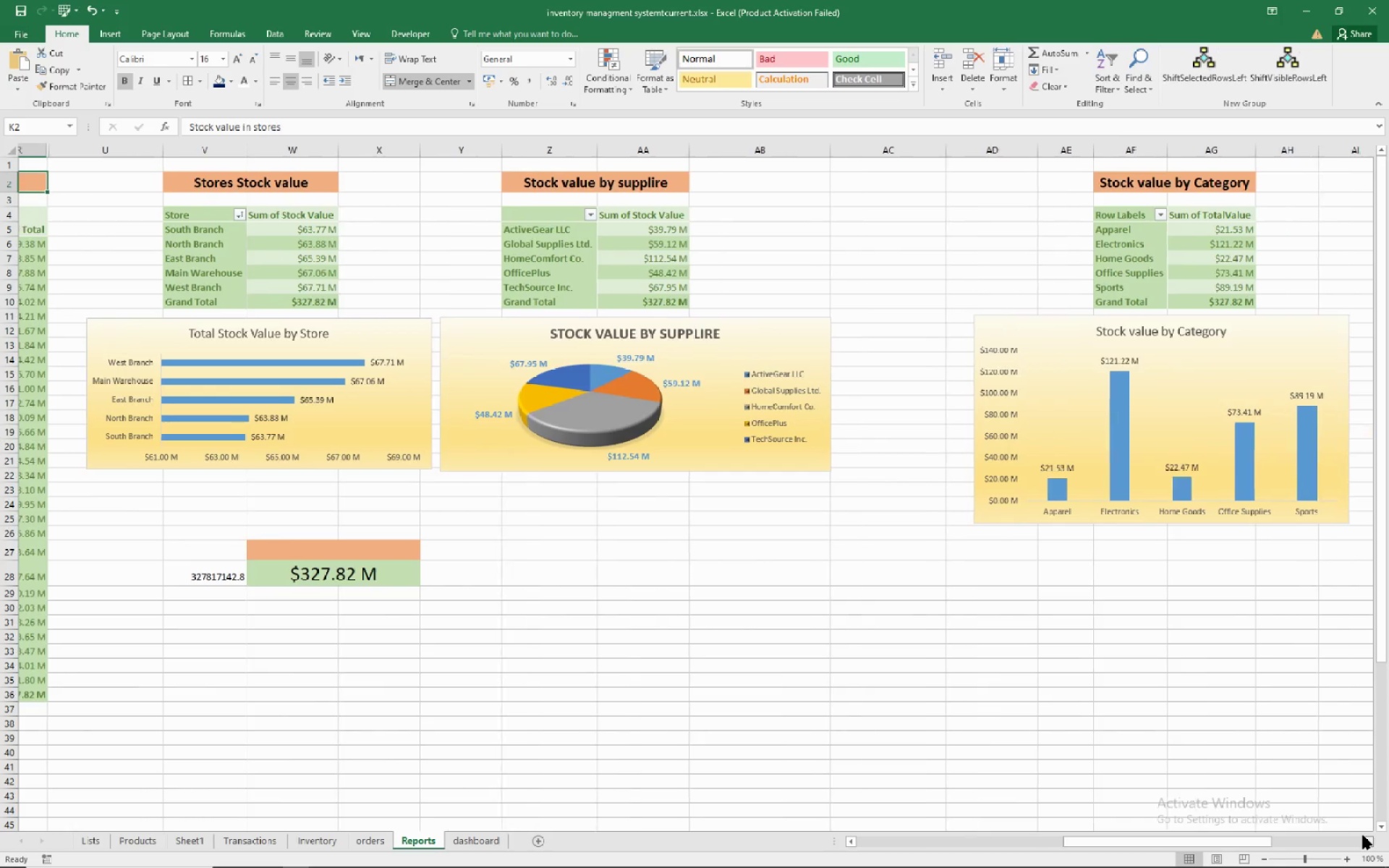 
left_click([1363, 835])
 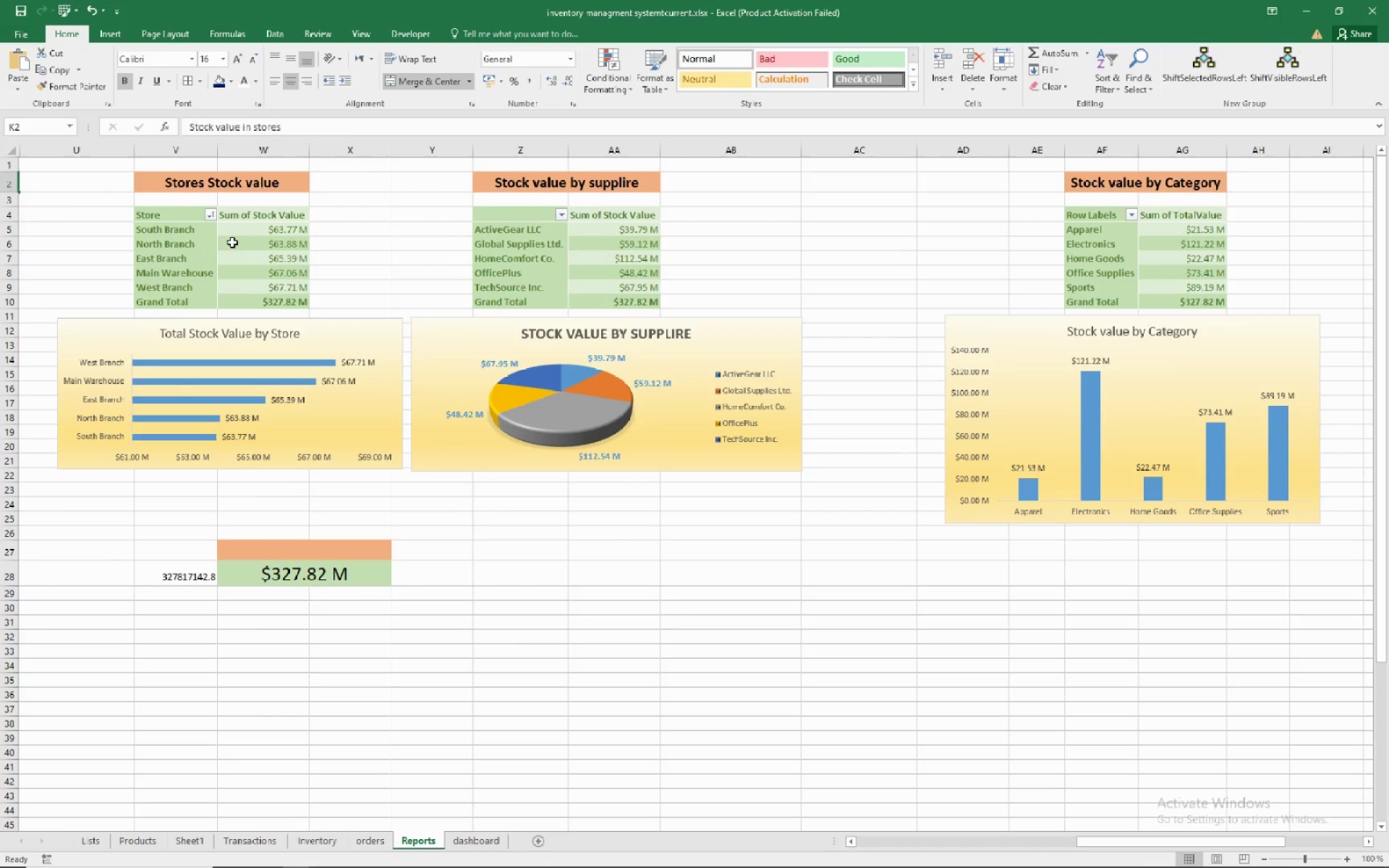 
left_click([182, 229])
 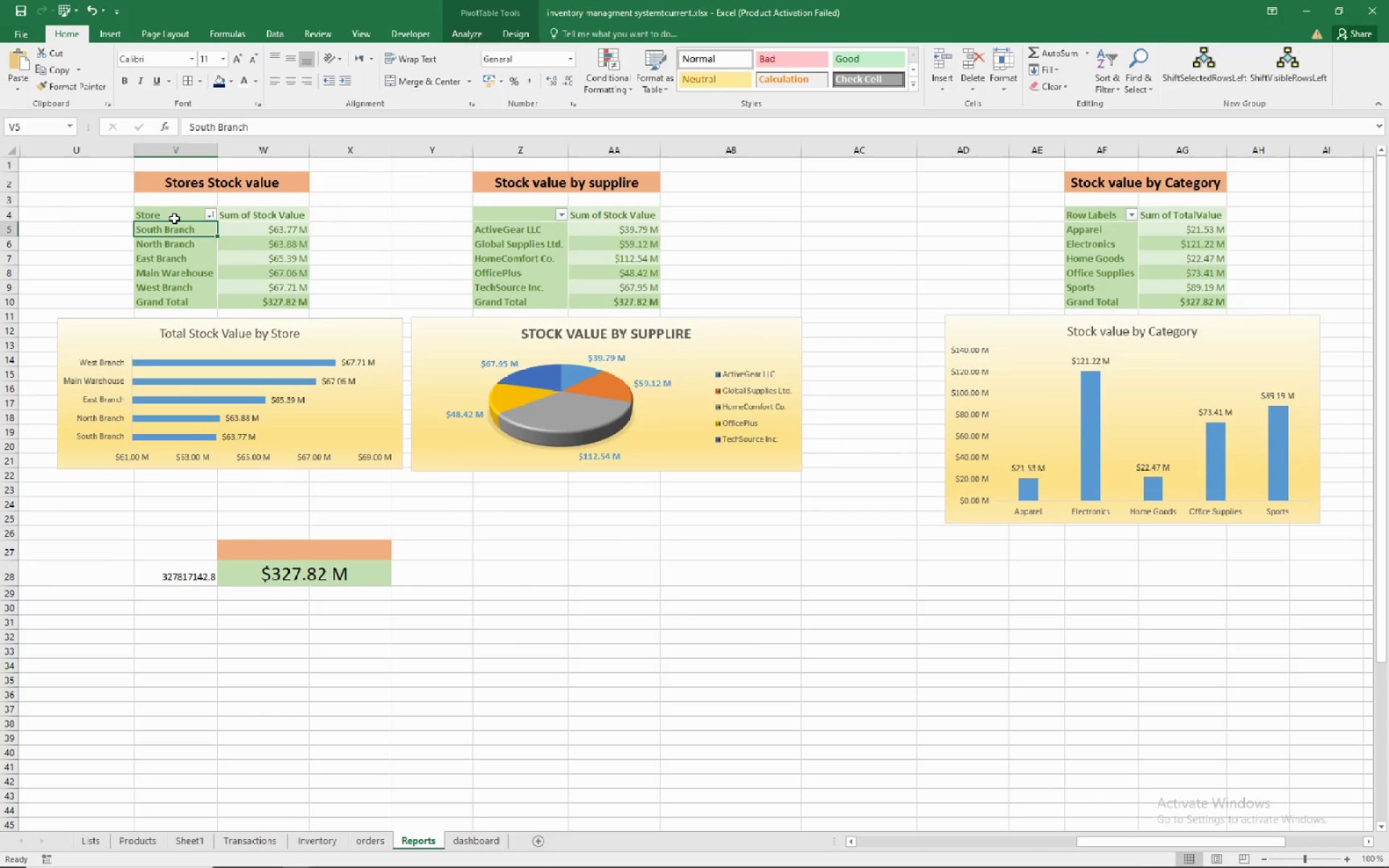 
left_click([174, 218])
 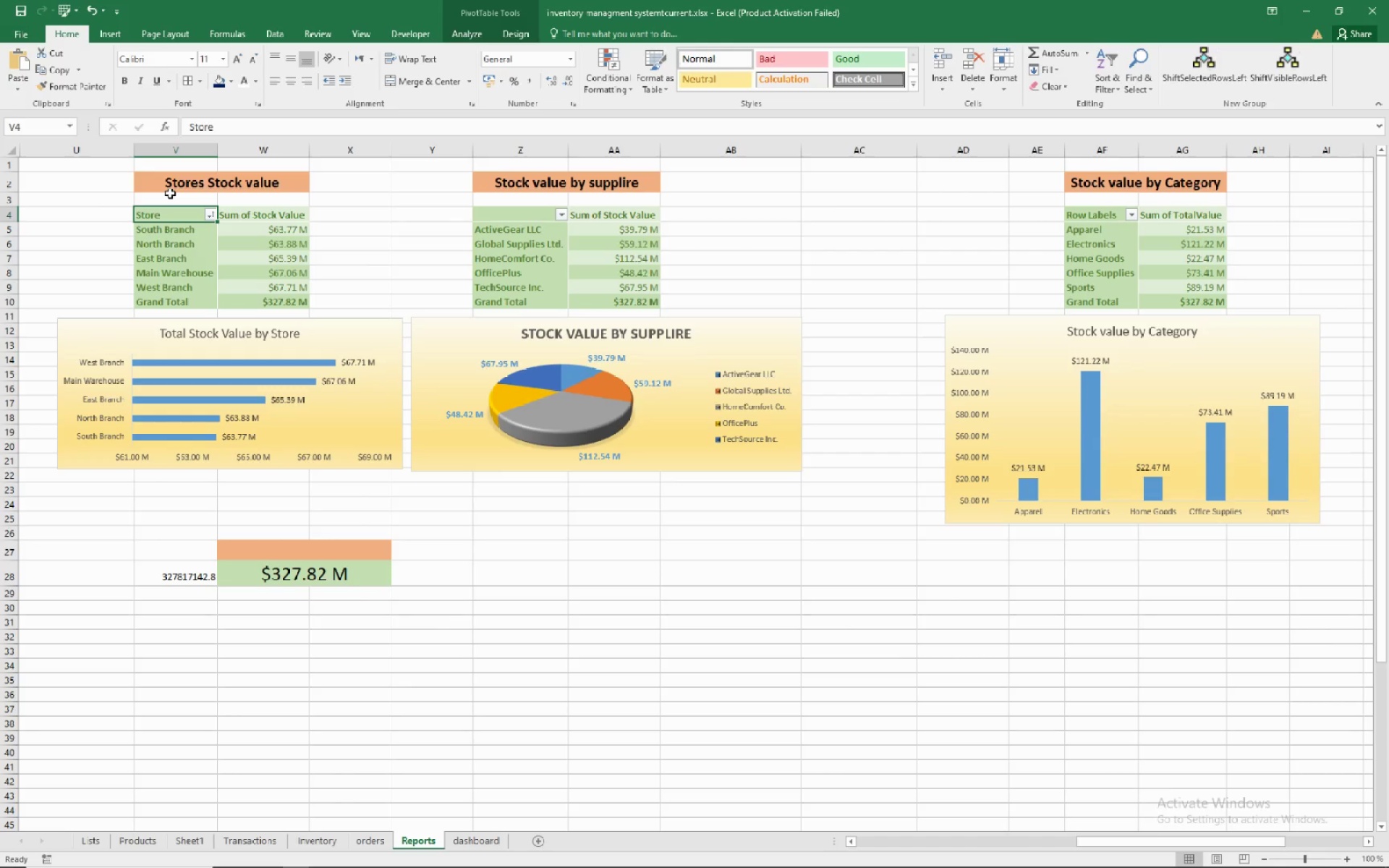 
wait(16.98)
 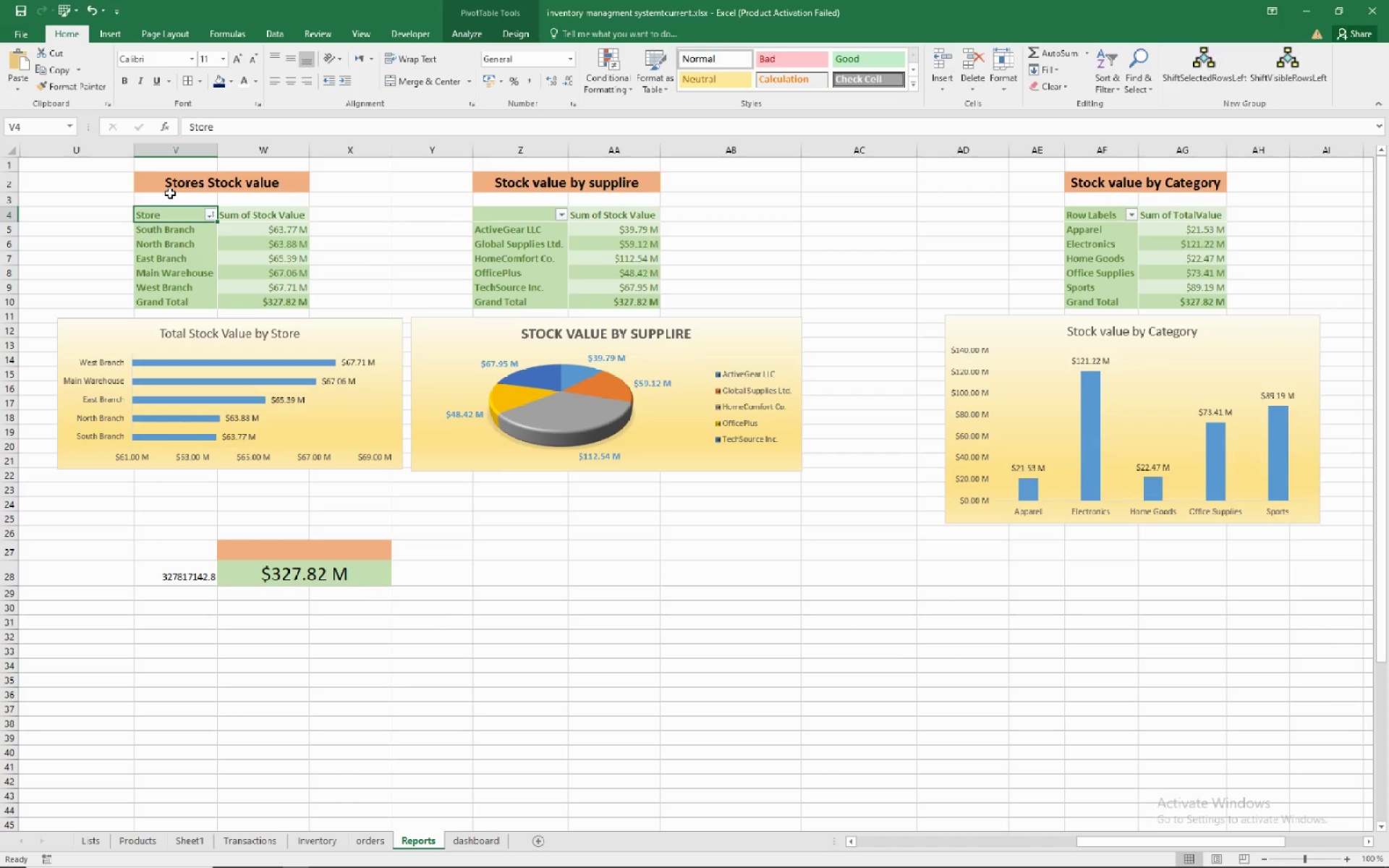 
left_click([512, 34])
 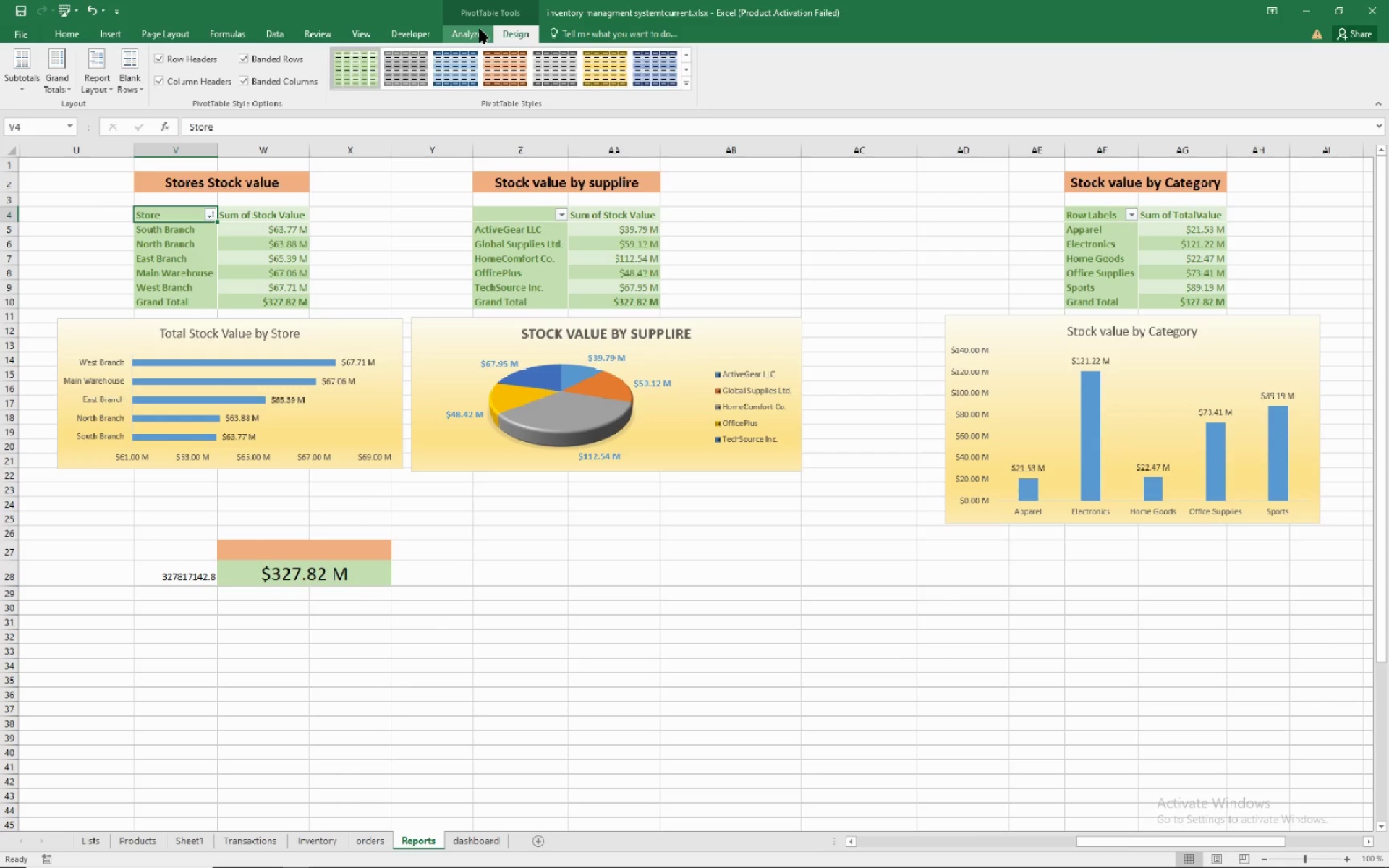 
left_click([480, 29])
 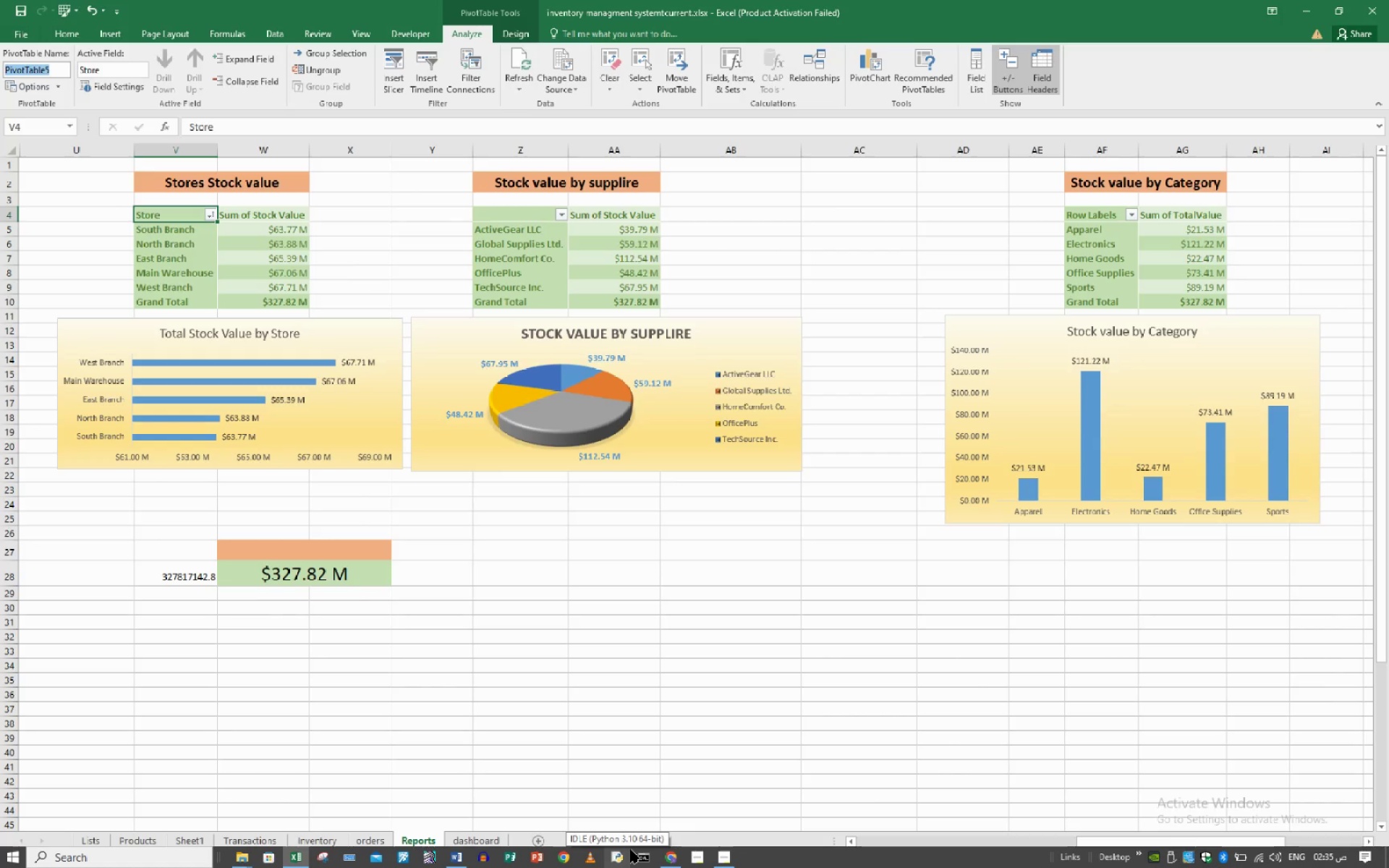 
wait(24.1)
 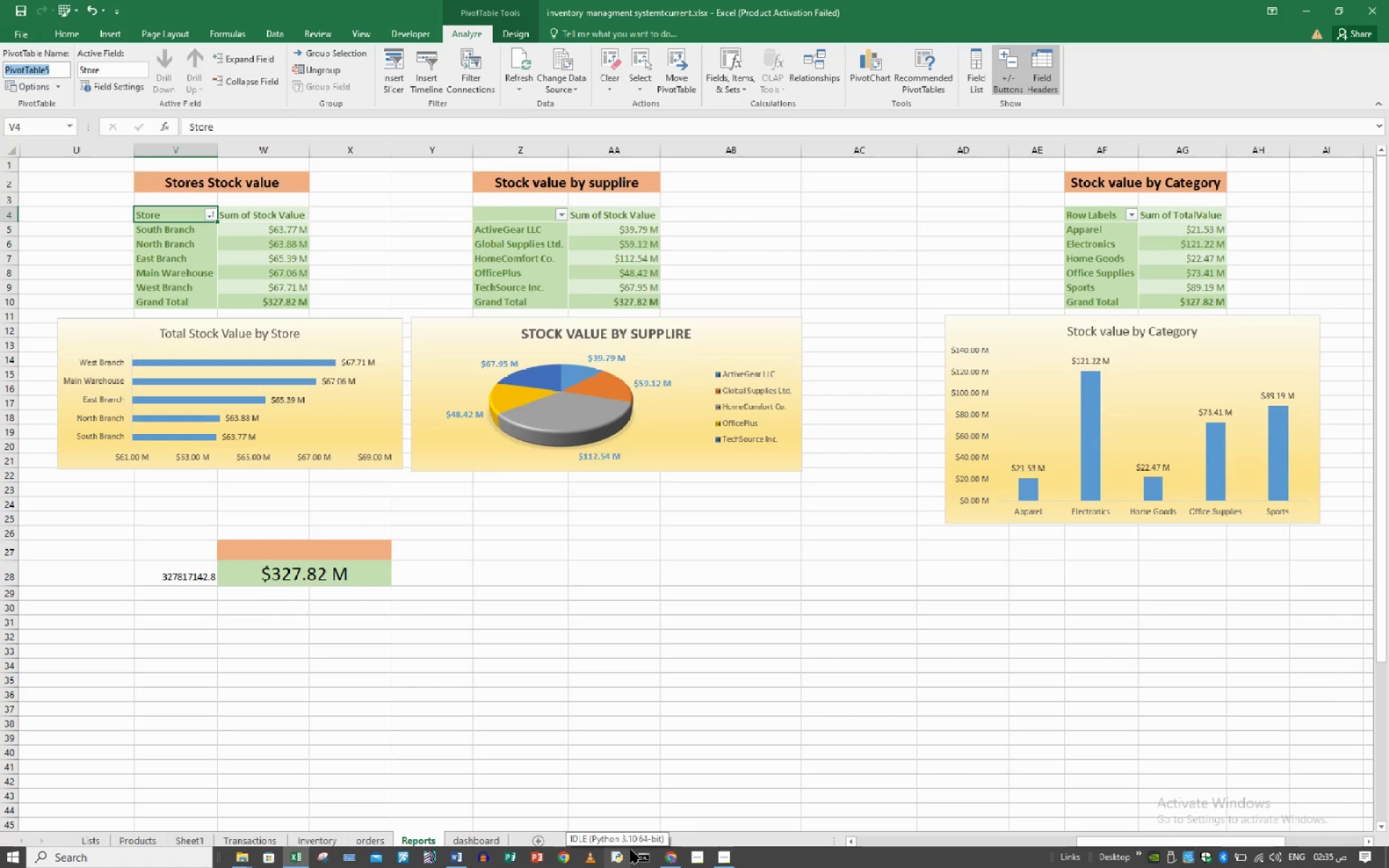 
type(store_stock_value)
key(NumpadEnter)
 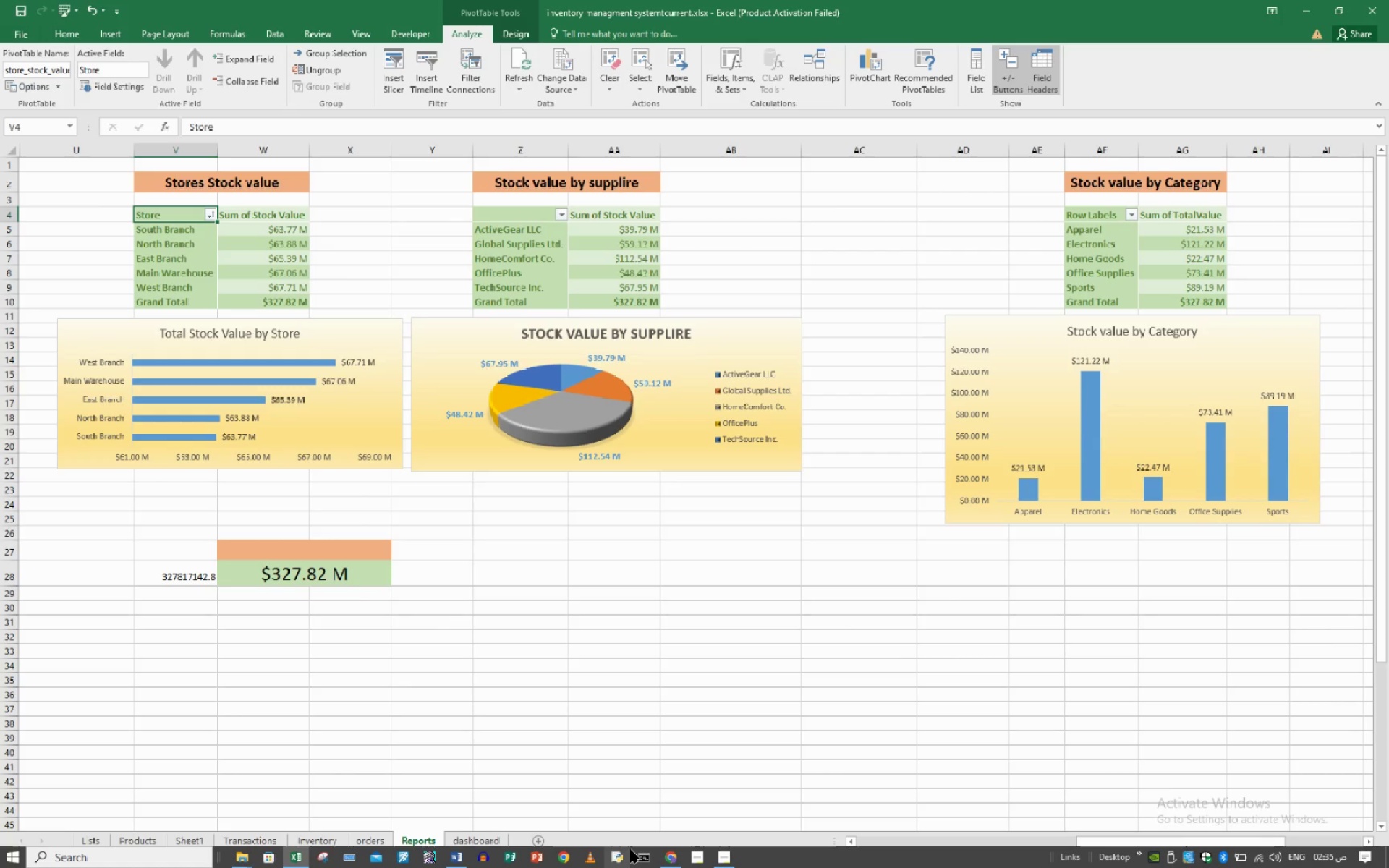 
left_click([609, 230])
 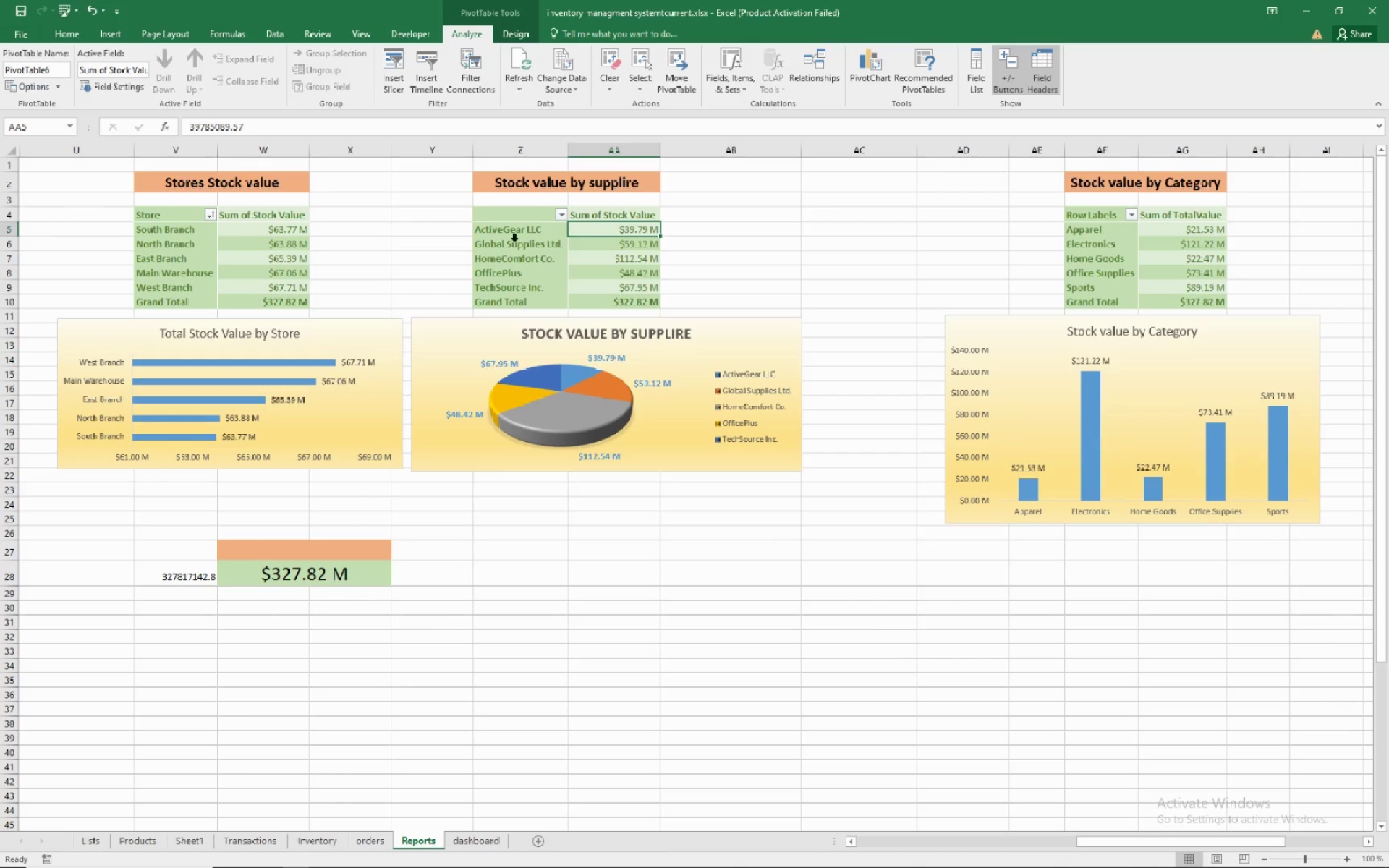 
left_click([518, 218])
 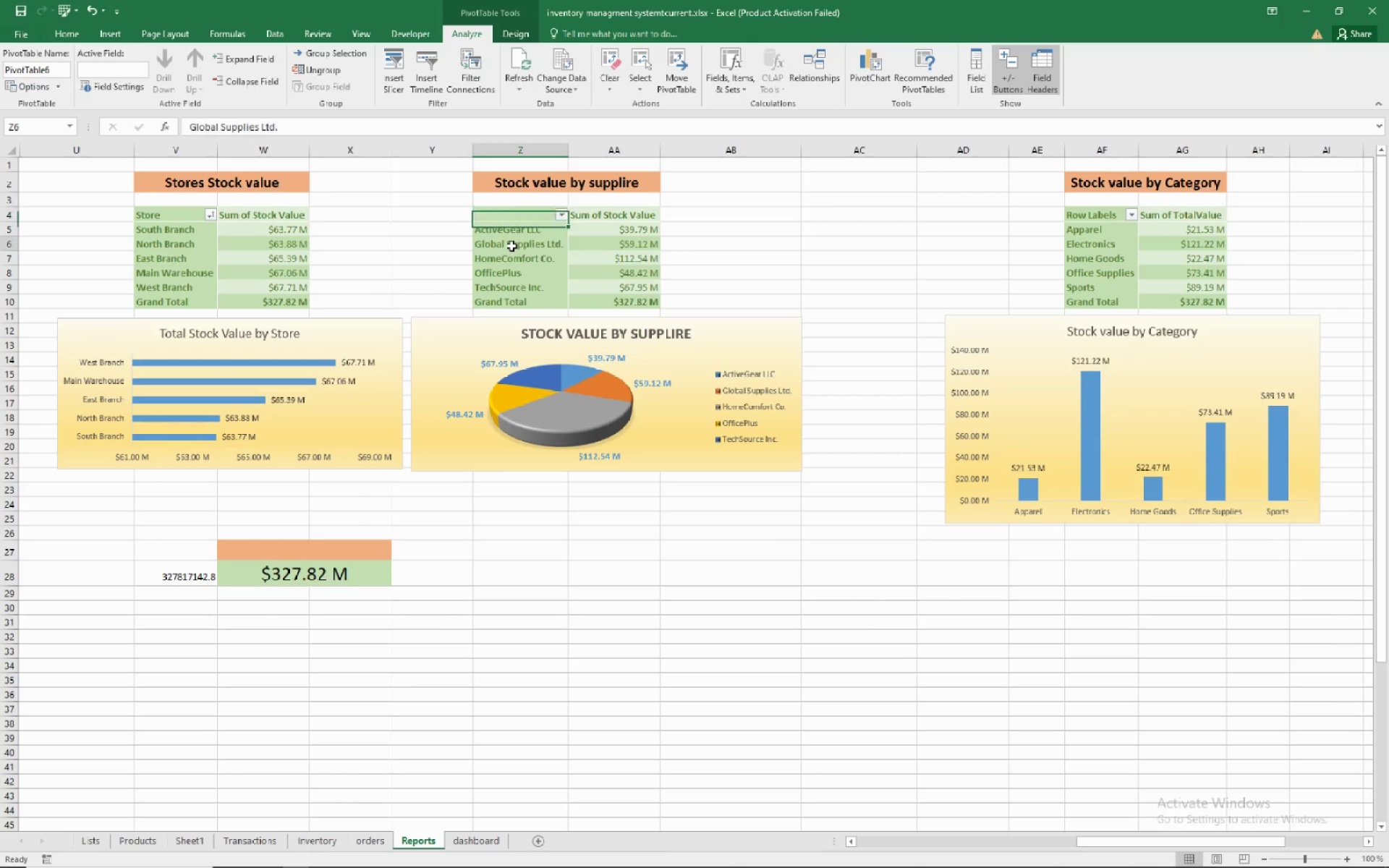 
left_click([511, 246])
 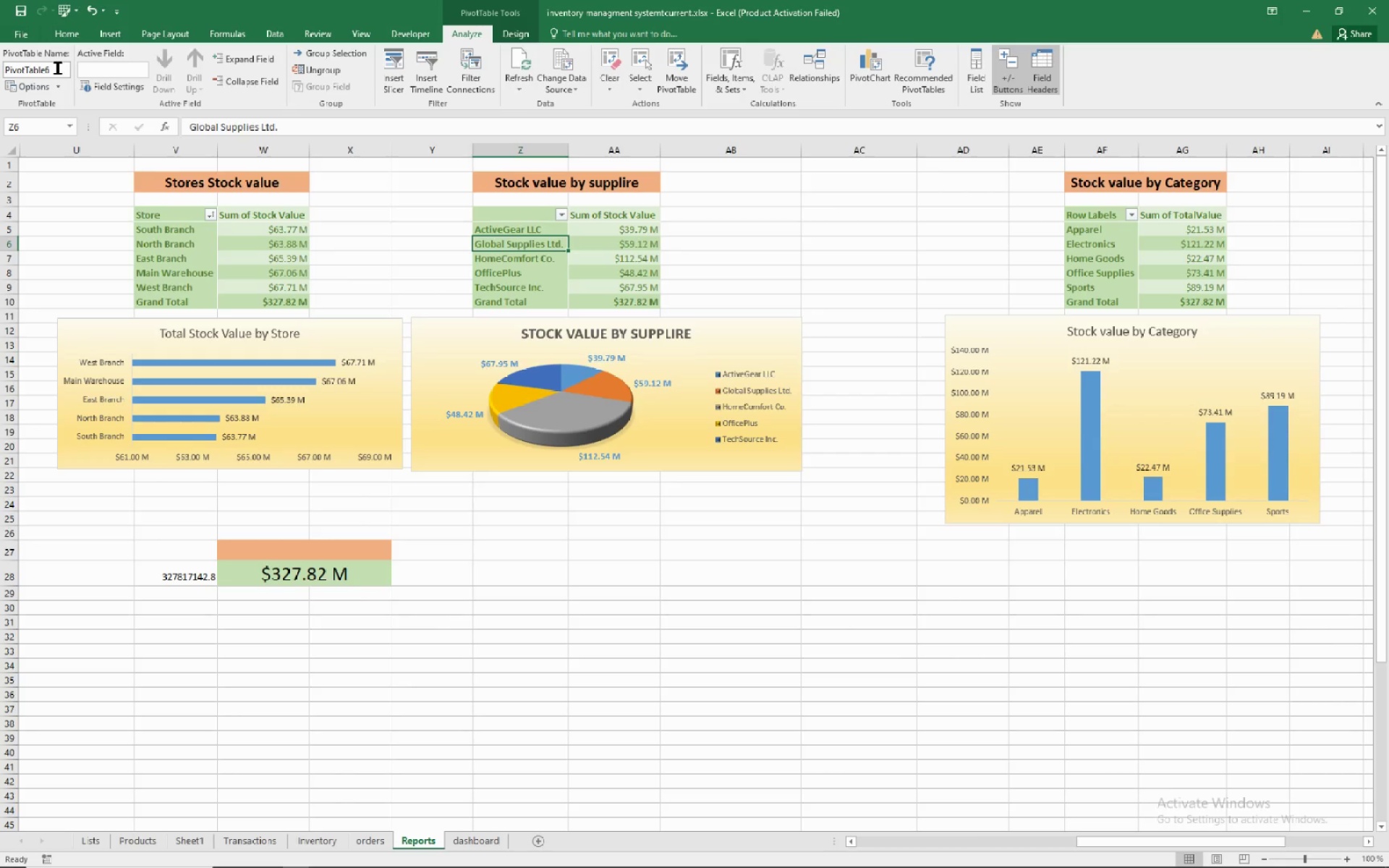 
left_click([59, 67])
 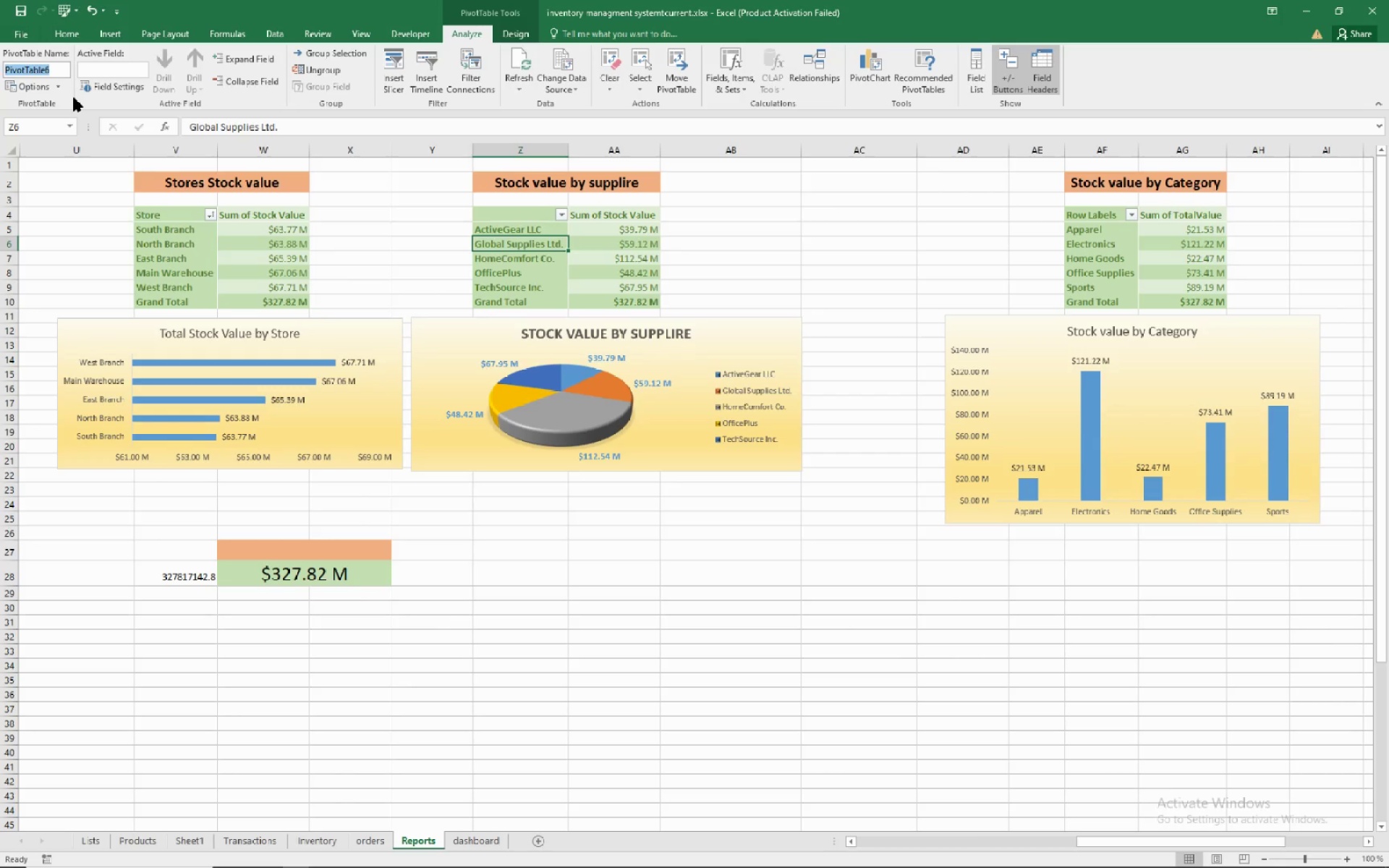 
wait(9.81)
 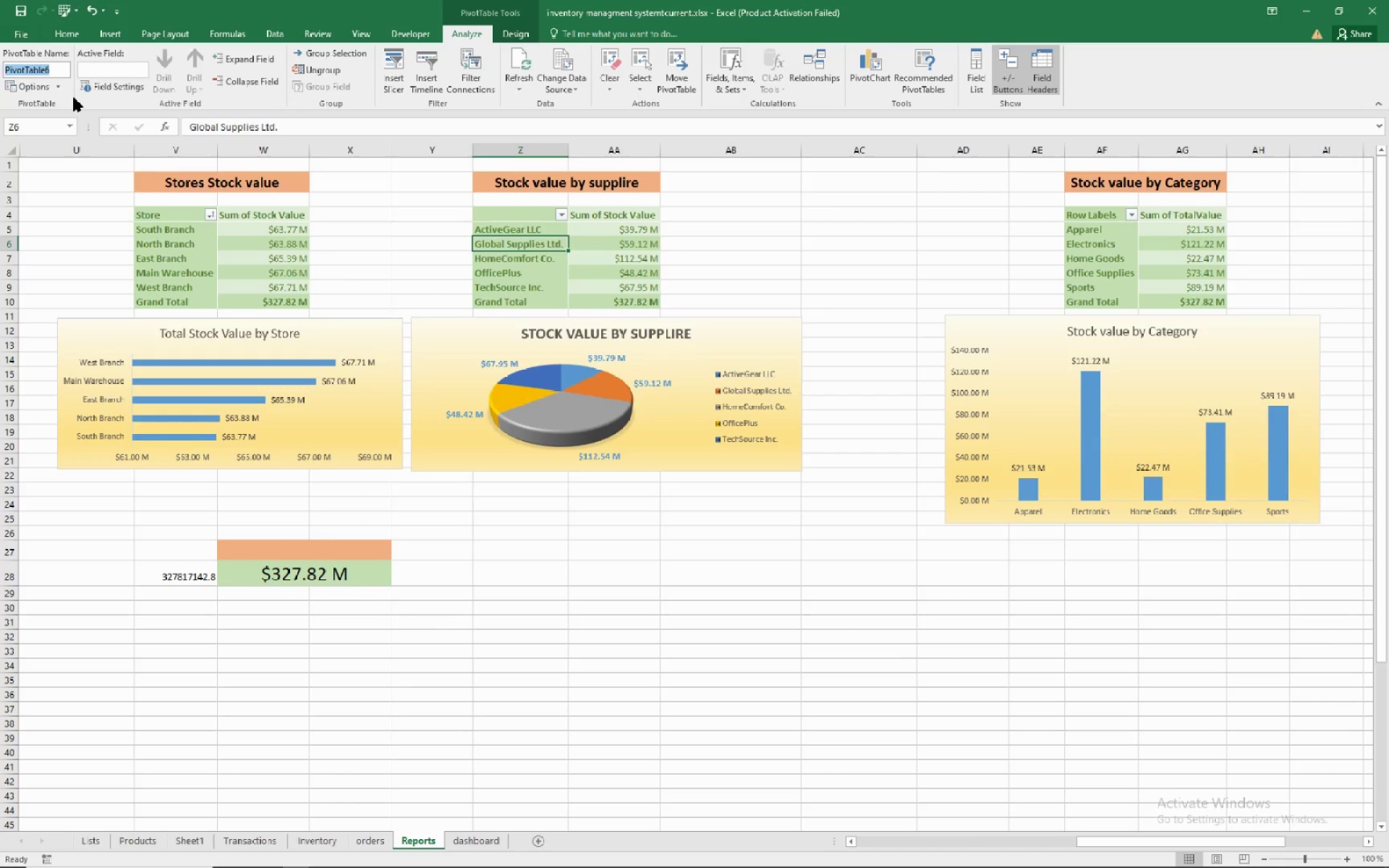 
type(Suplier_stock_value)
key(NumpadEnter)
 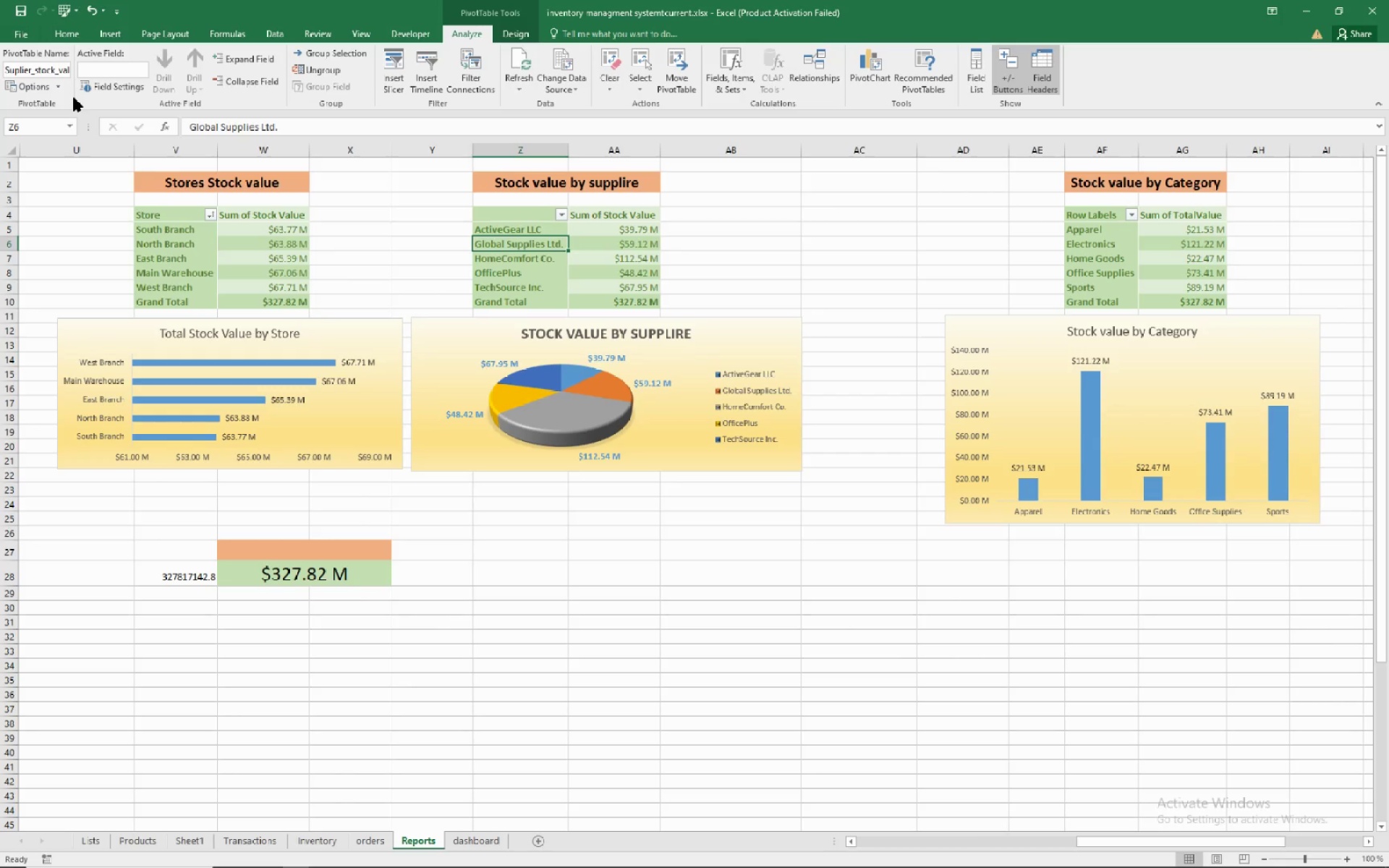 
left_click([1123, 230])
 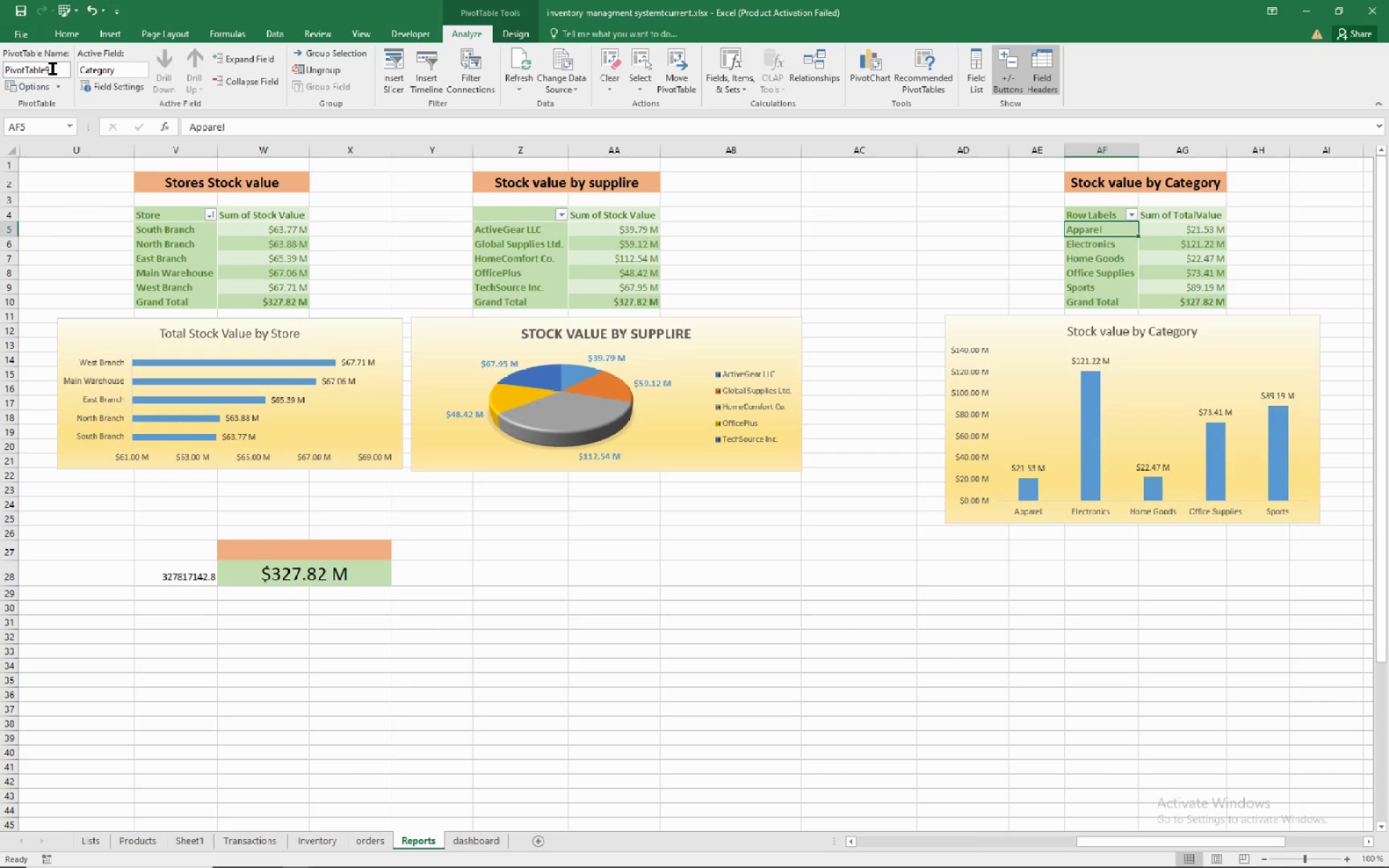 
left_click([54, 69])
 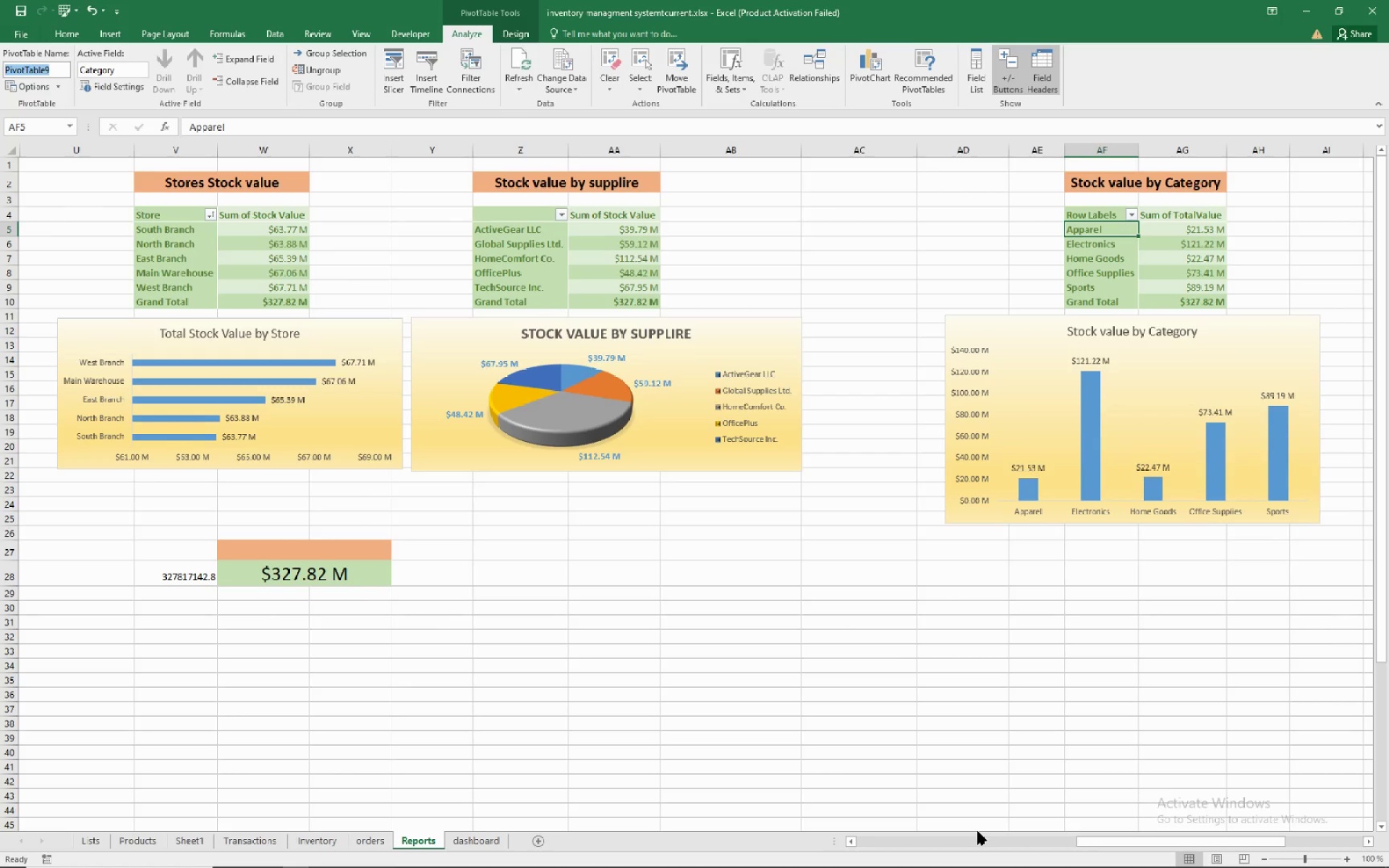 
wait(7.58)
 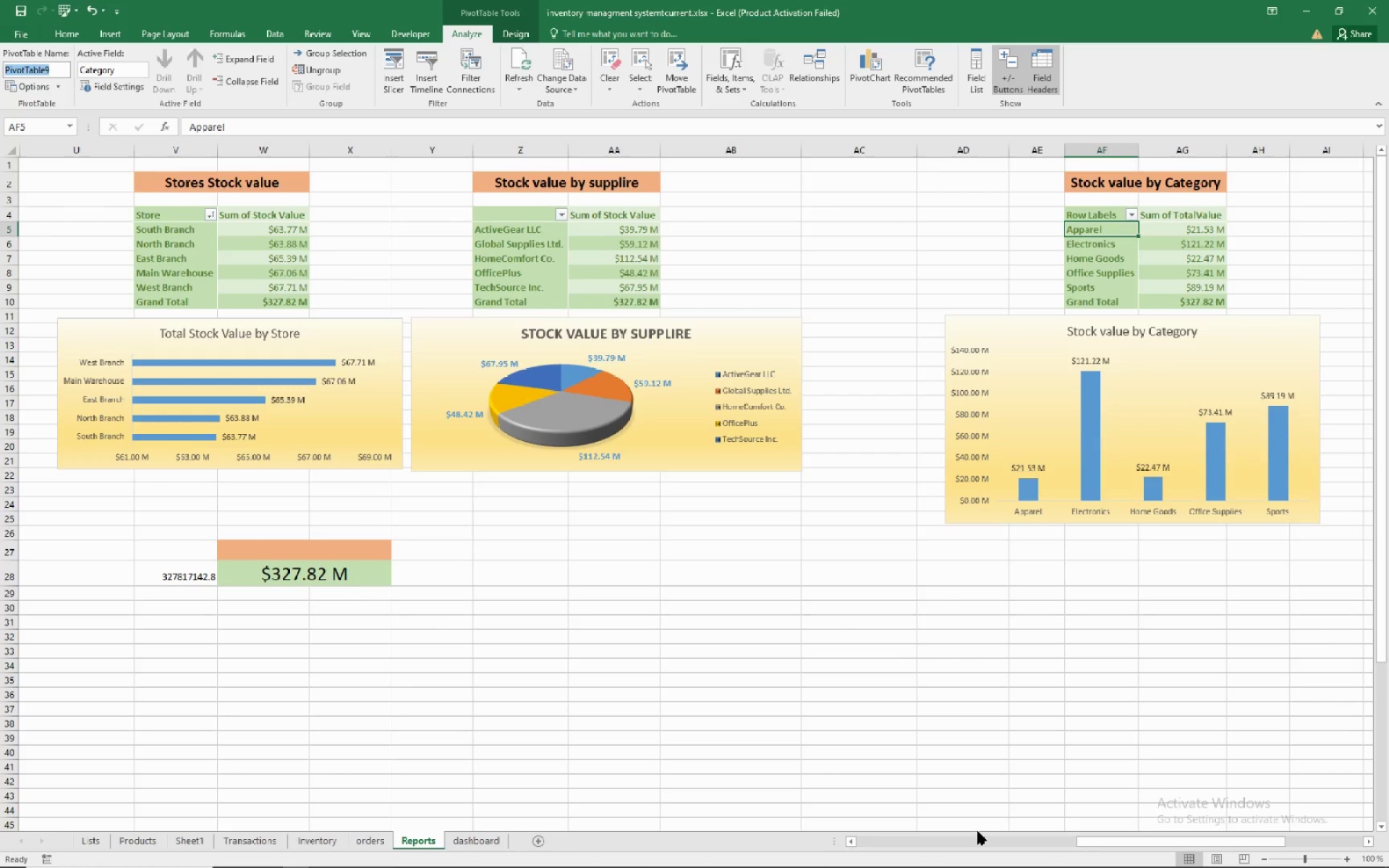 
hold_key(key=ShiftRight, duration=1.55)
 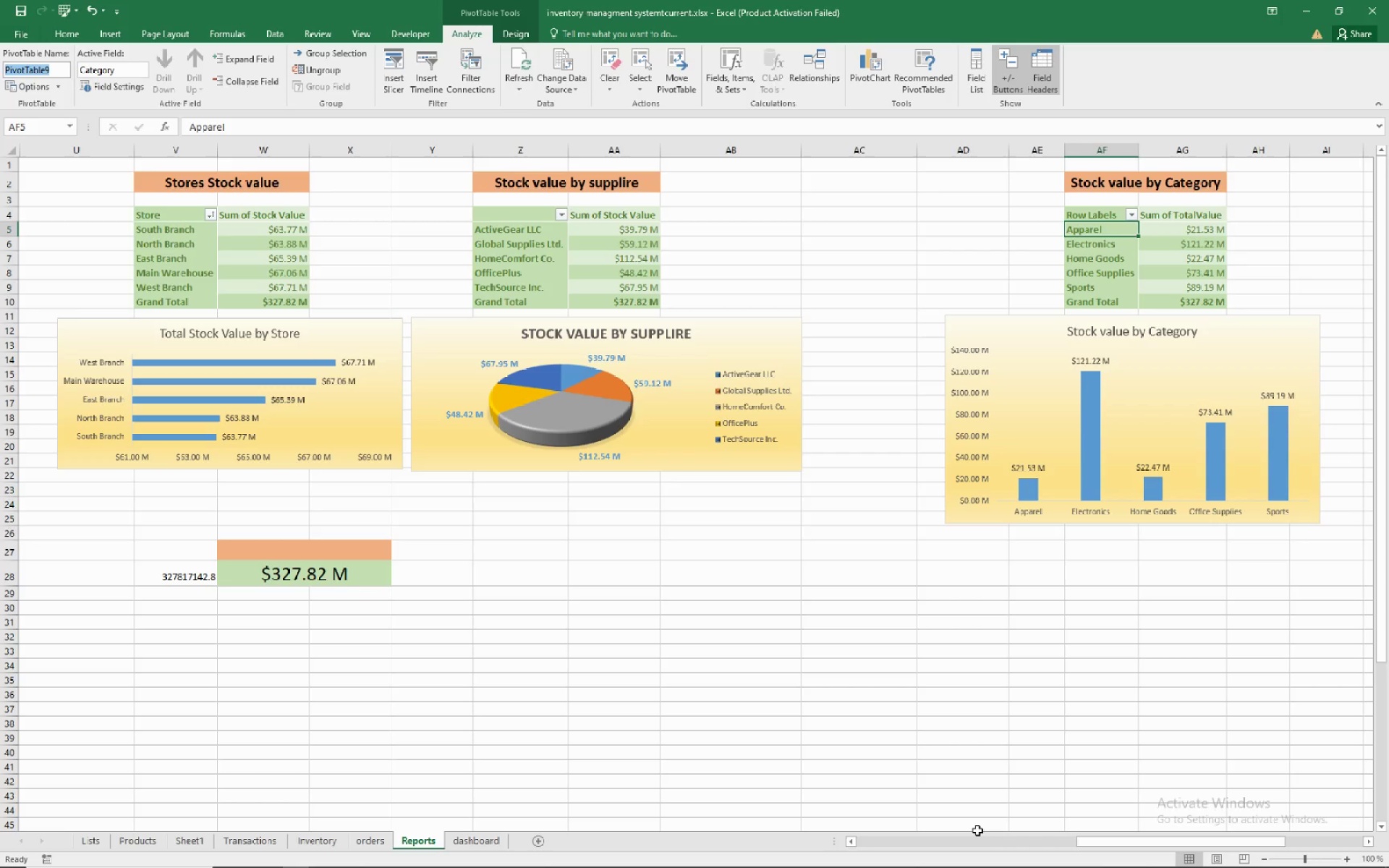 
type(Category_stock_value)
 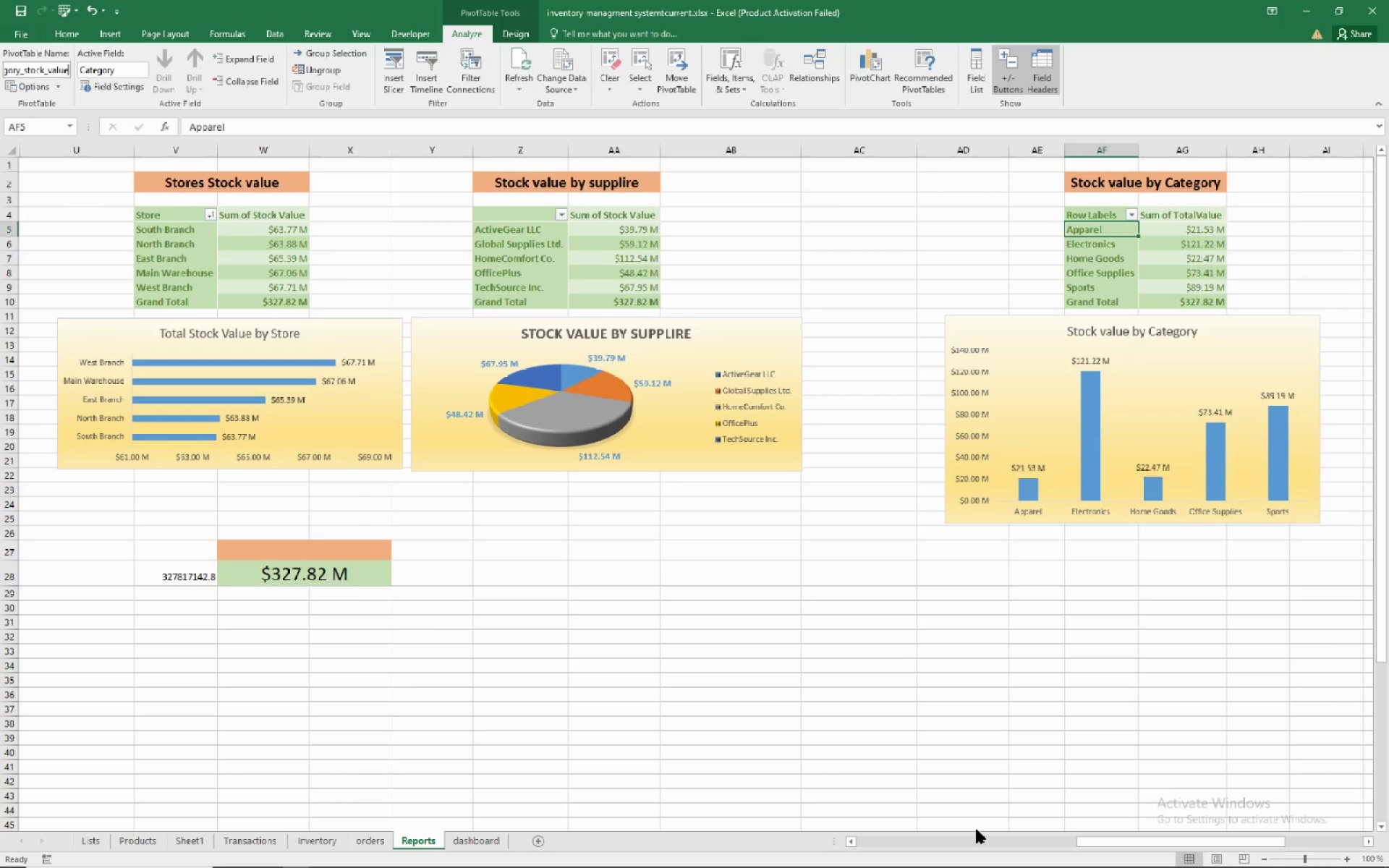 
key(NumpadEnter)
 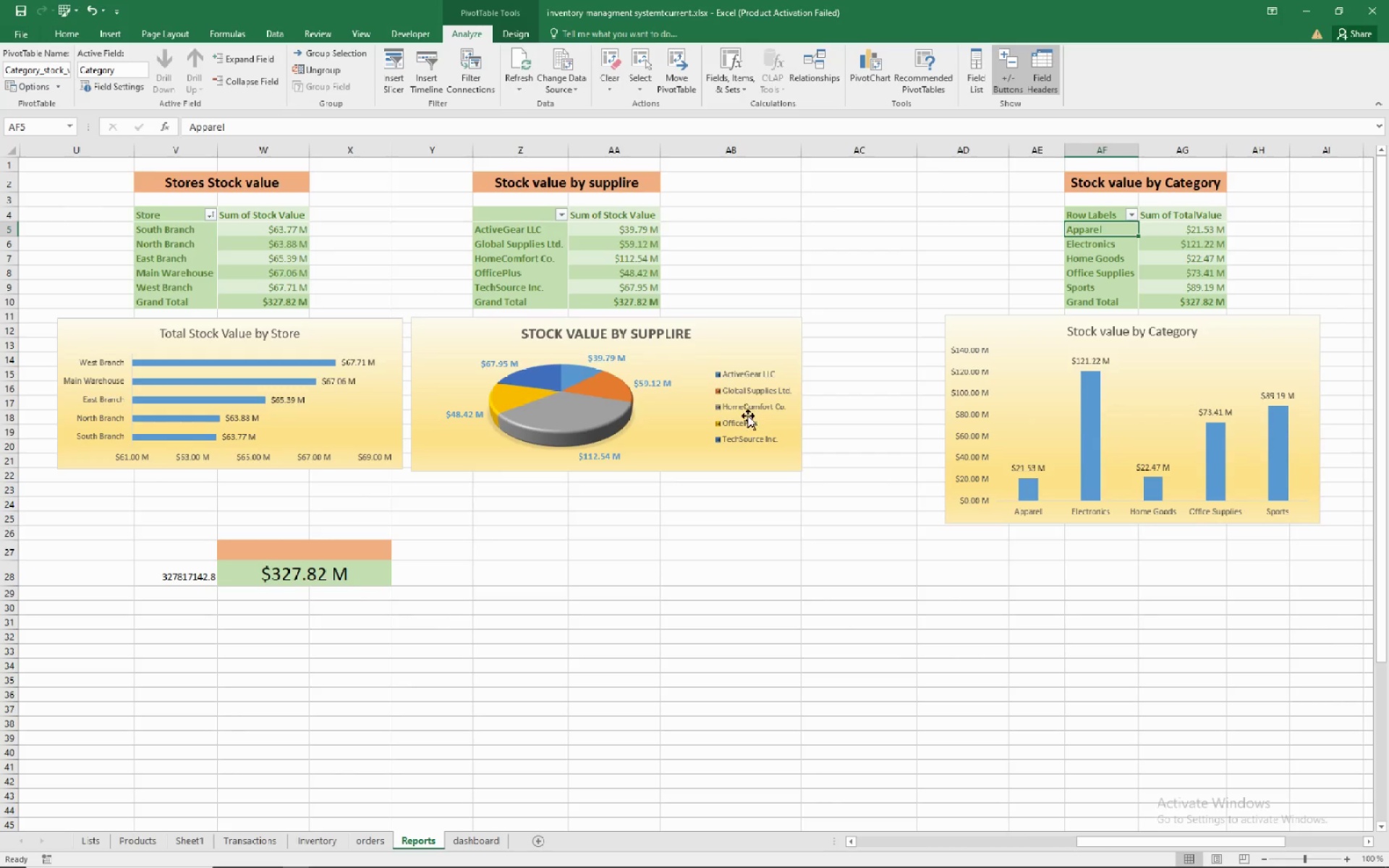 
left_click([741, 336])
 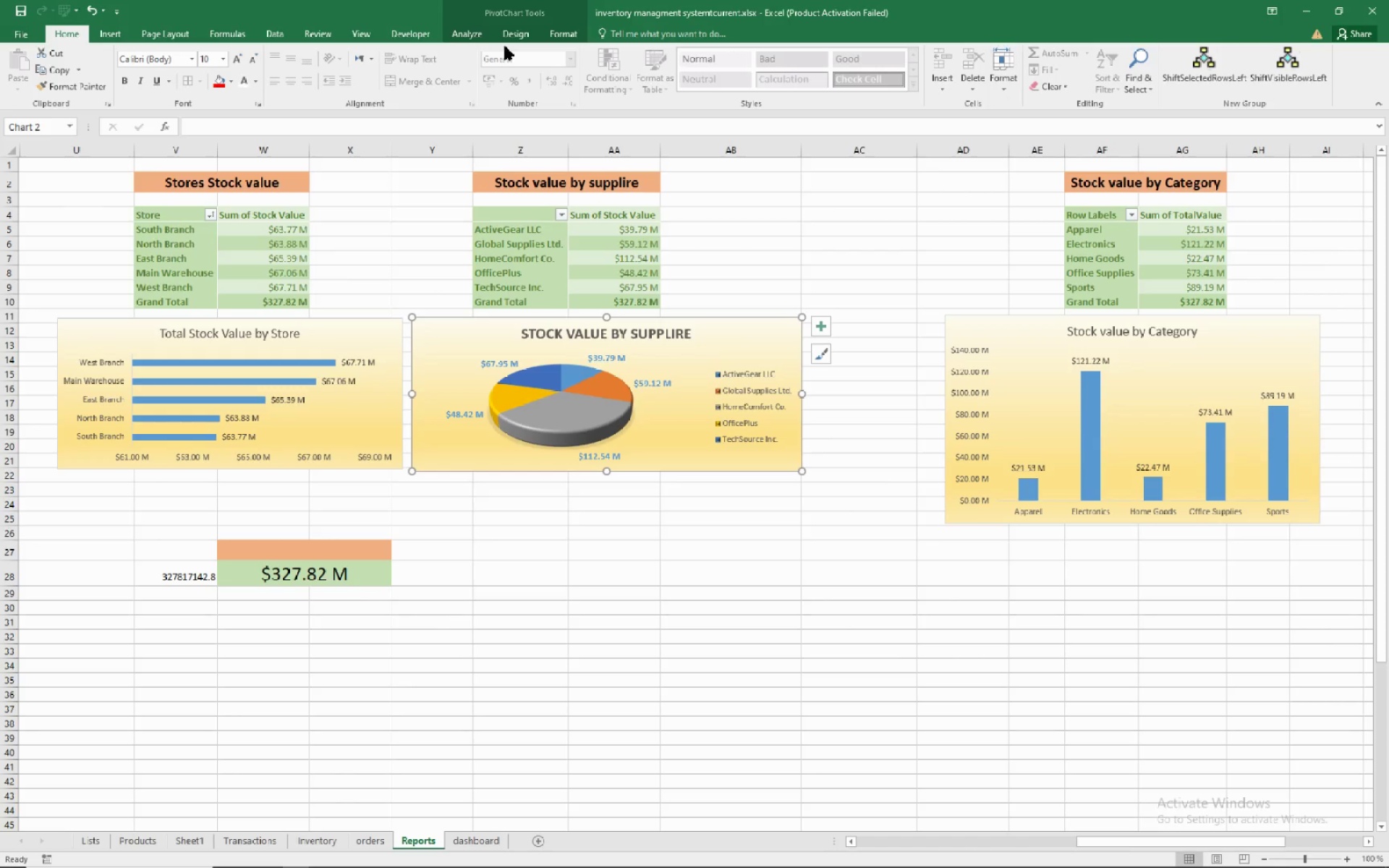 
left_click([513, 34])
 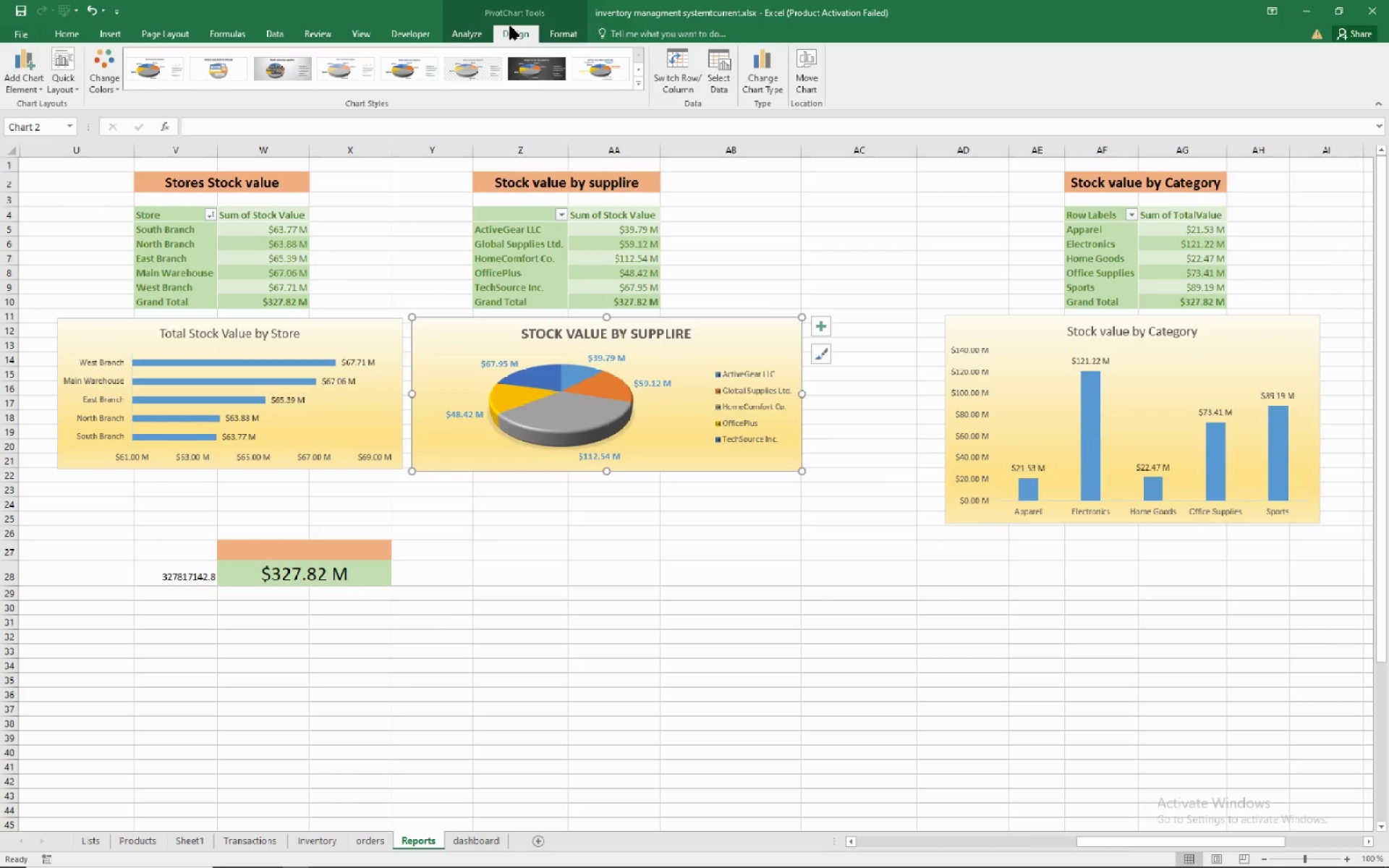 
left_click([454, 33])
 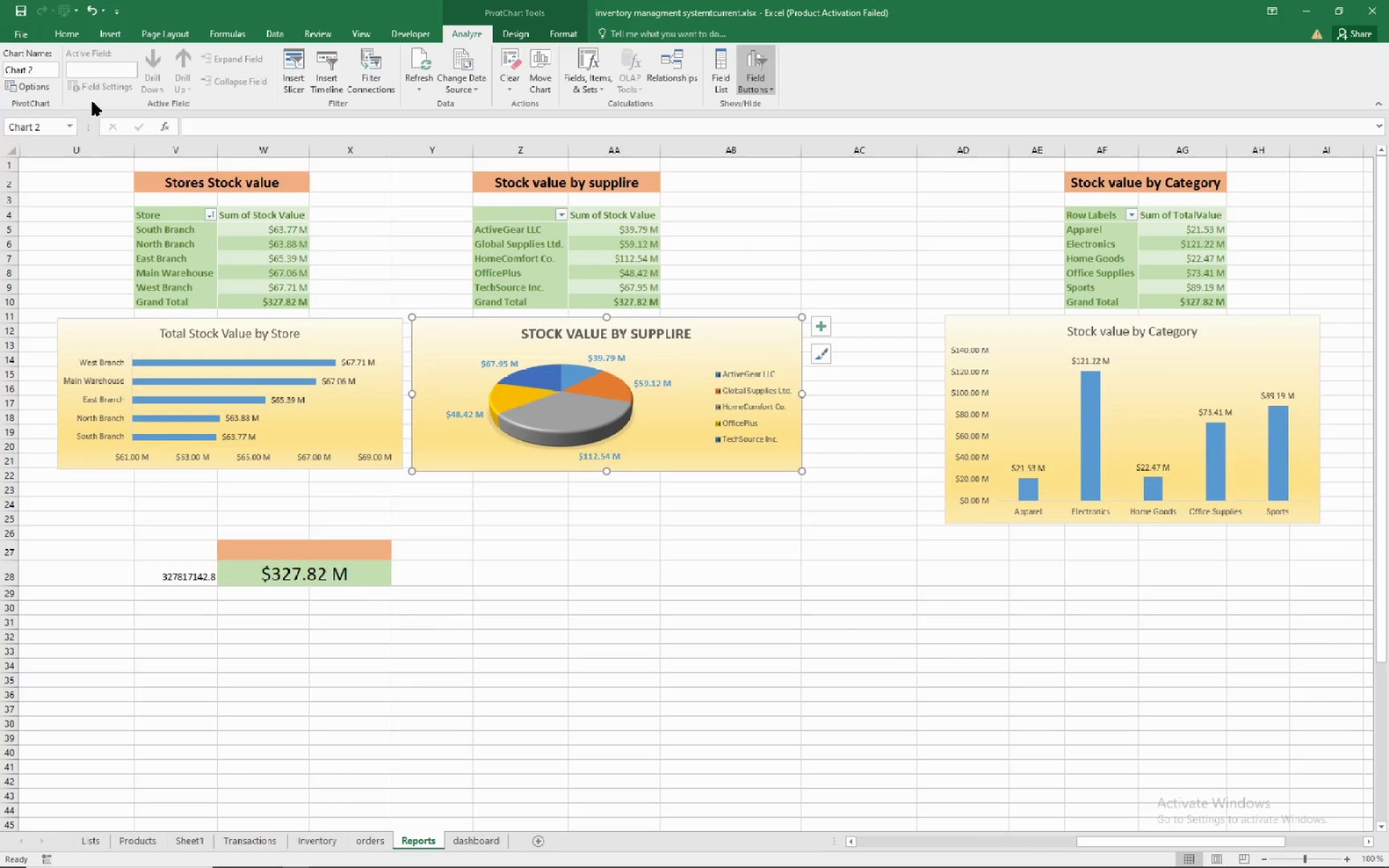 
wait(5.72)
 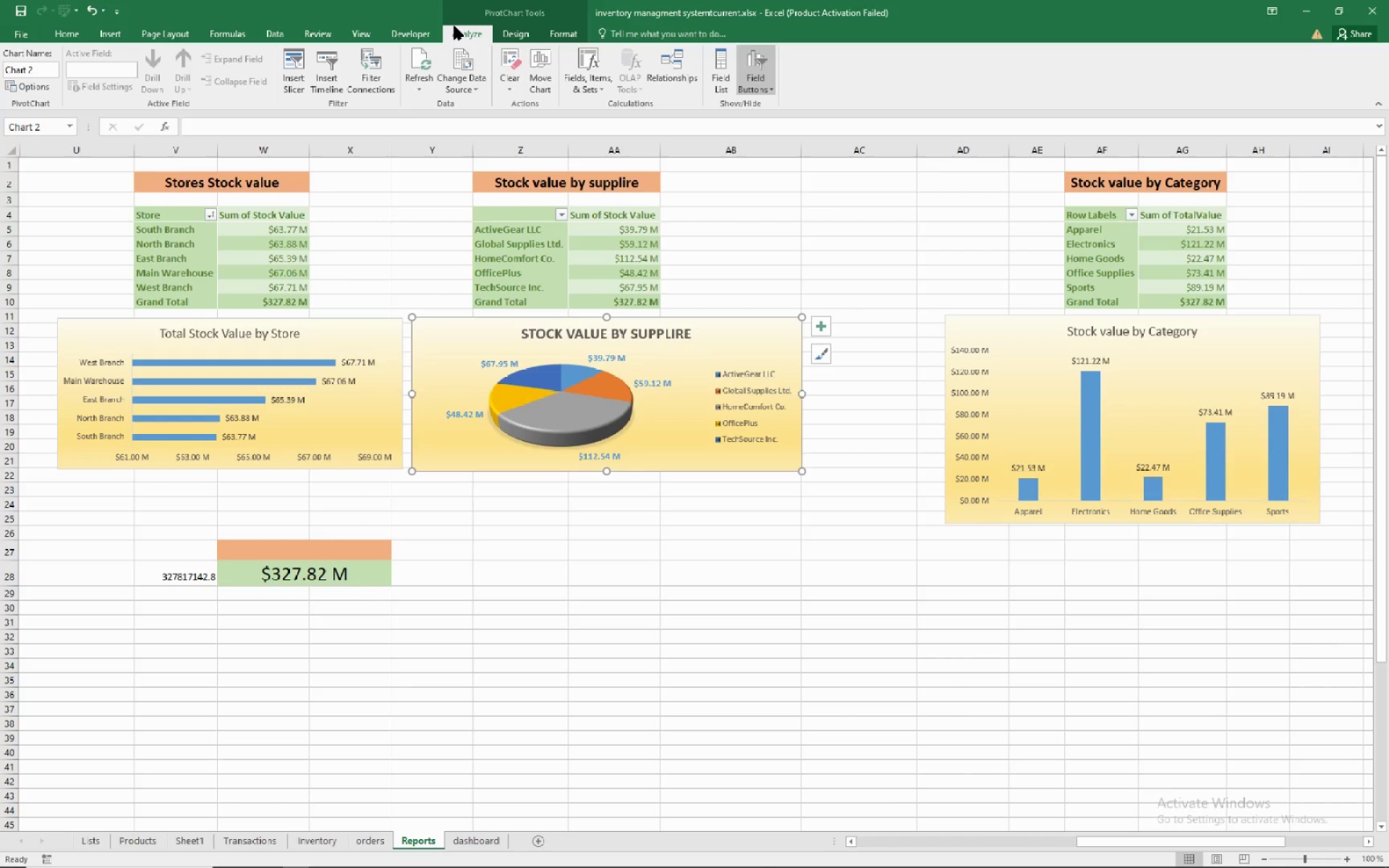 
left_click([48, 70])
 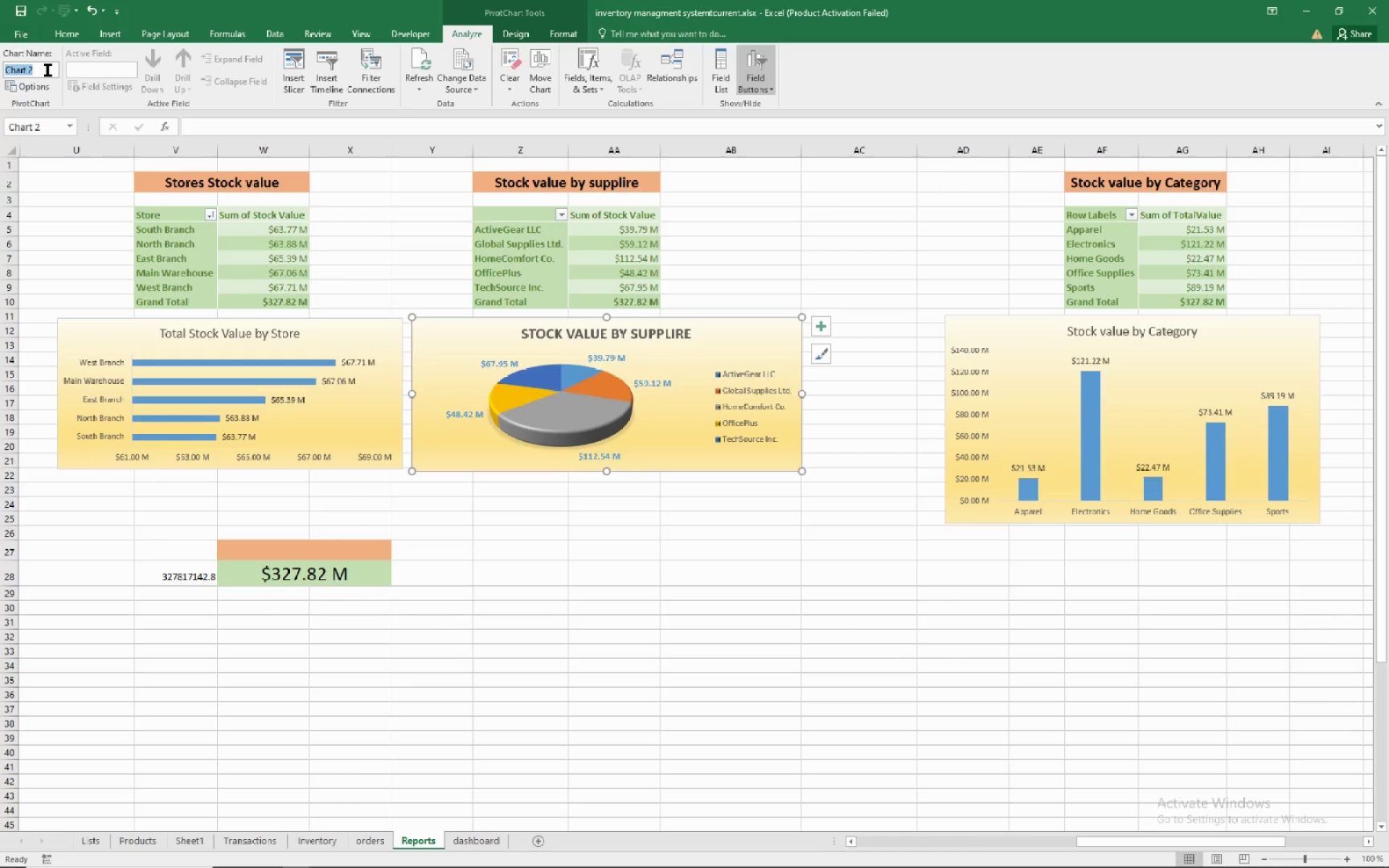 
type(Py_Ch1)
 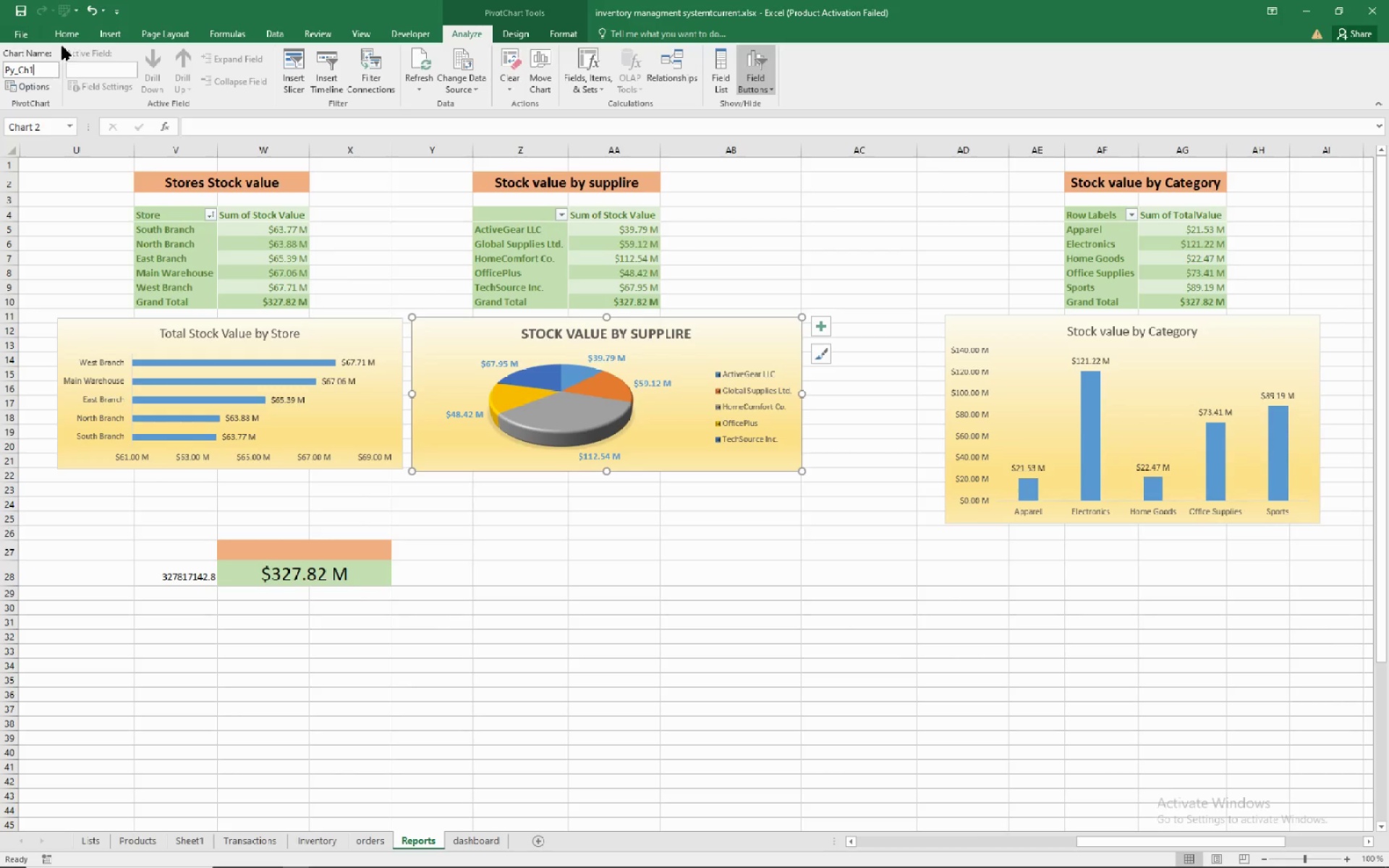 
left_click([646, 567])
 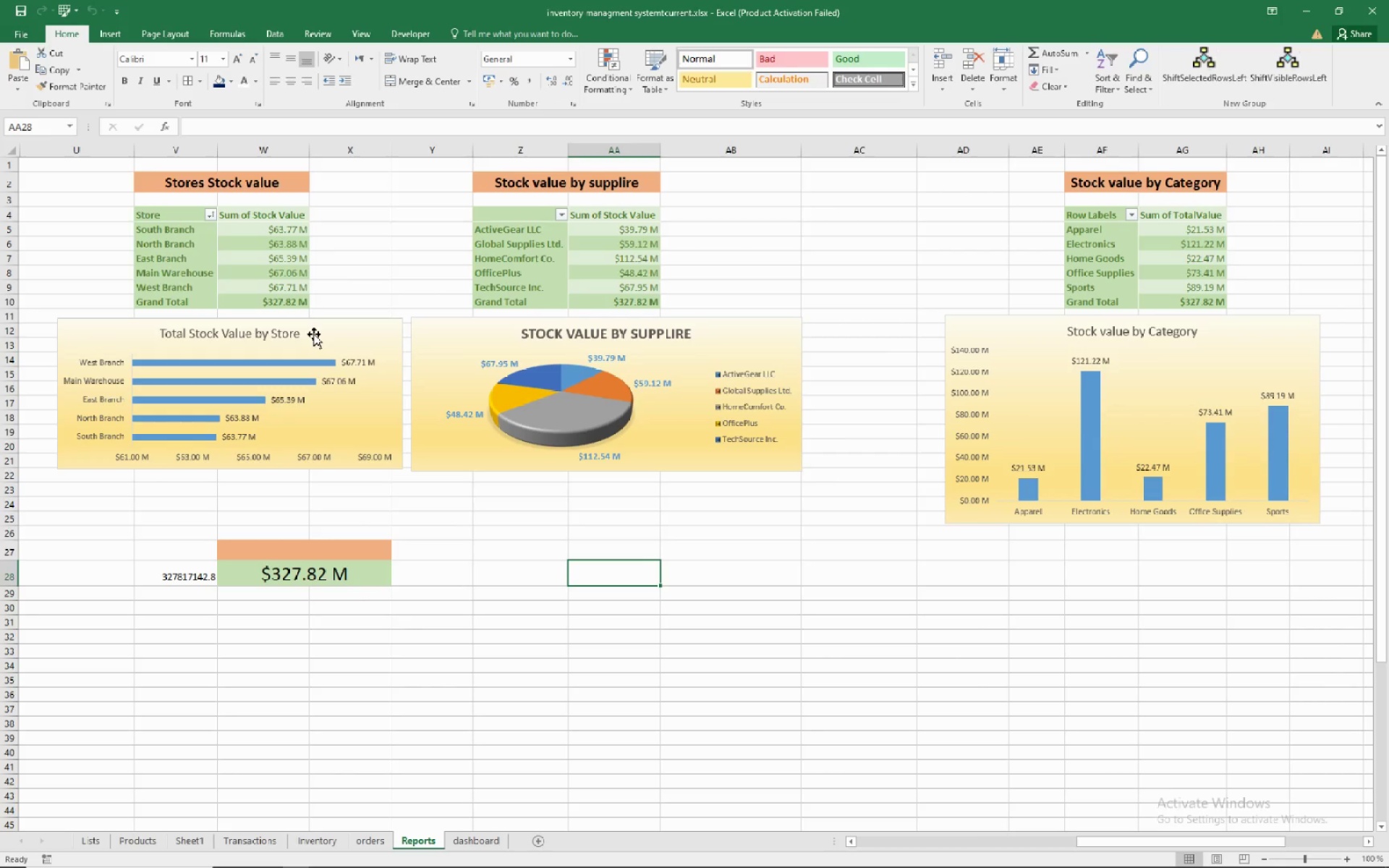 
left_click([314, 334])
 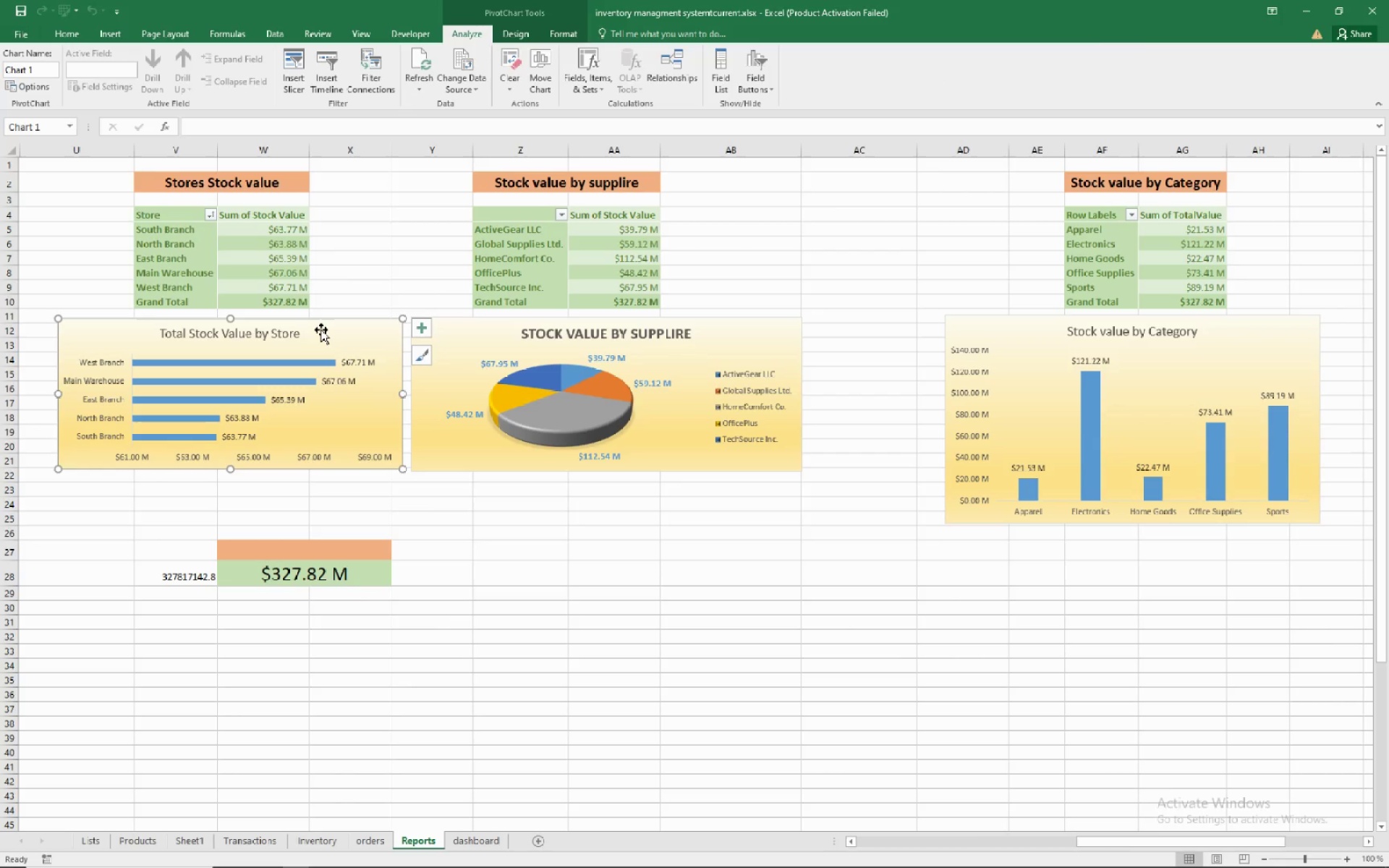 
wait(8.88)
 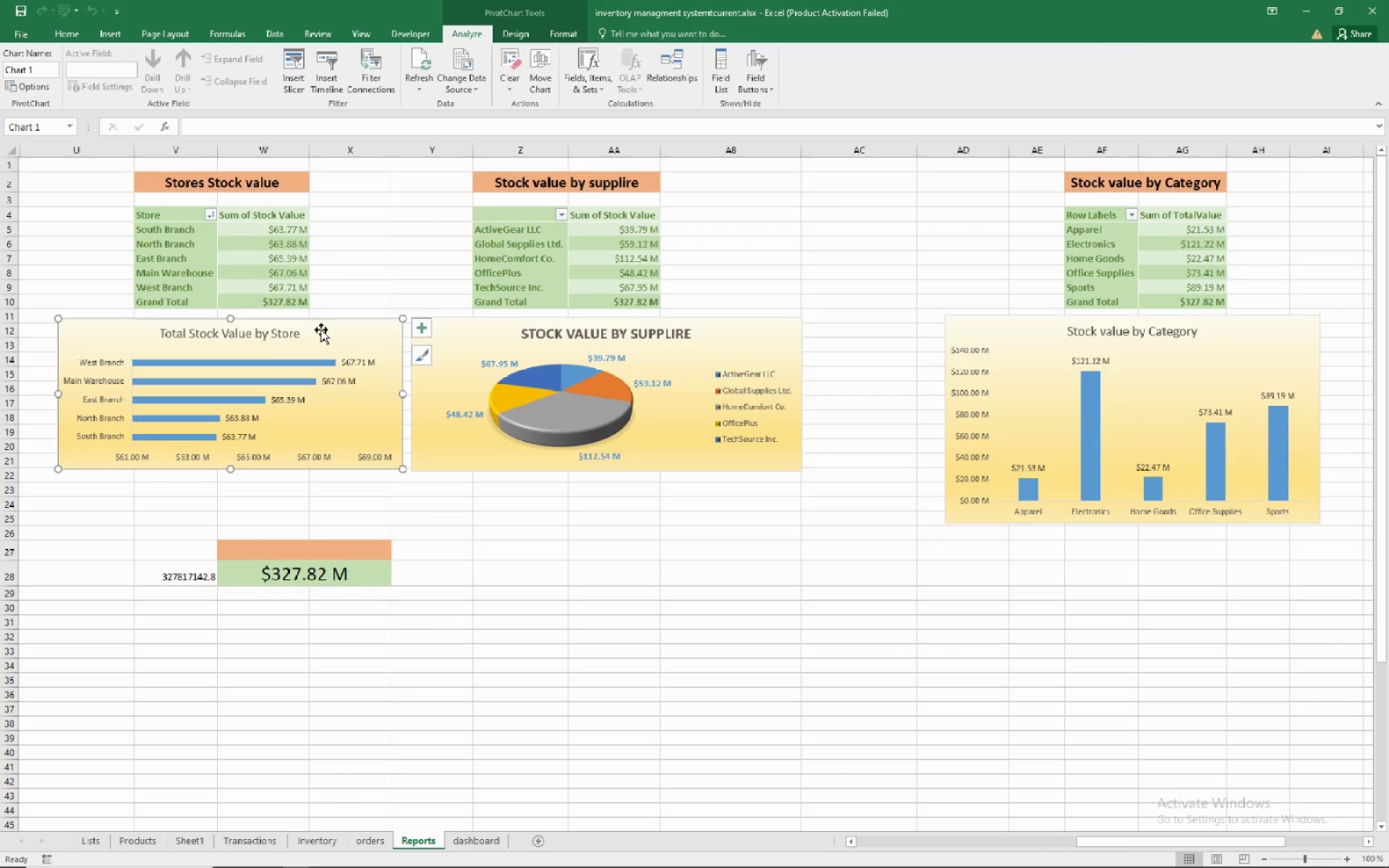 
left_click([1057, 334])
 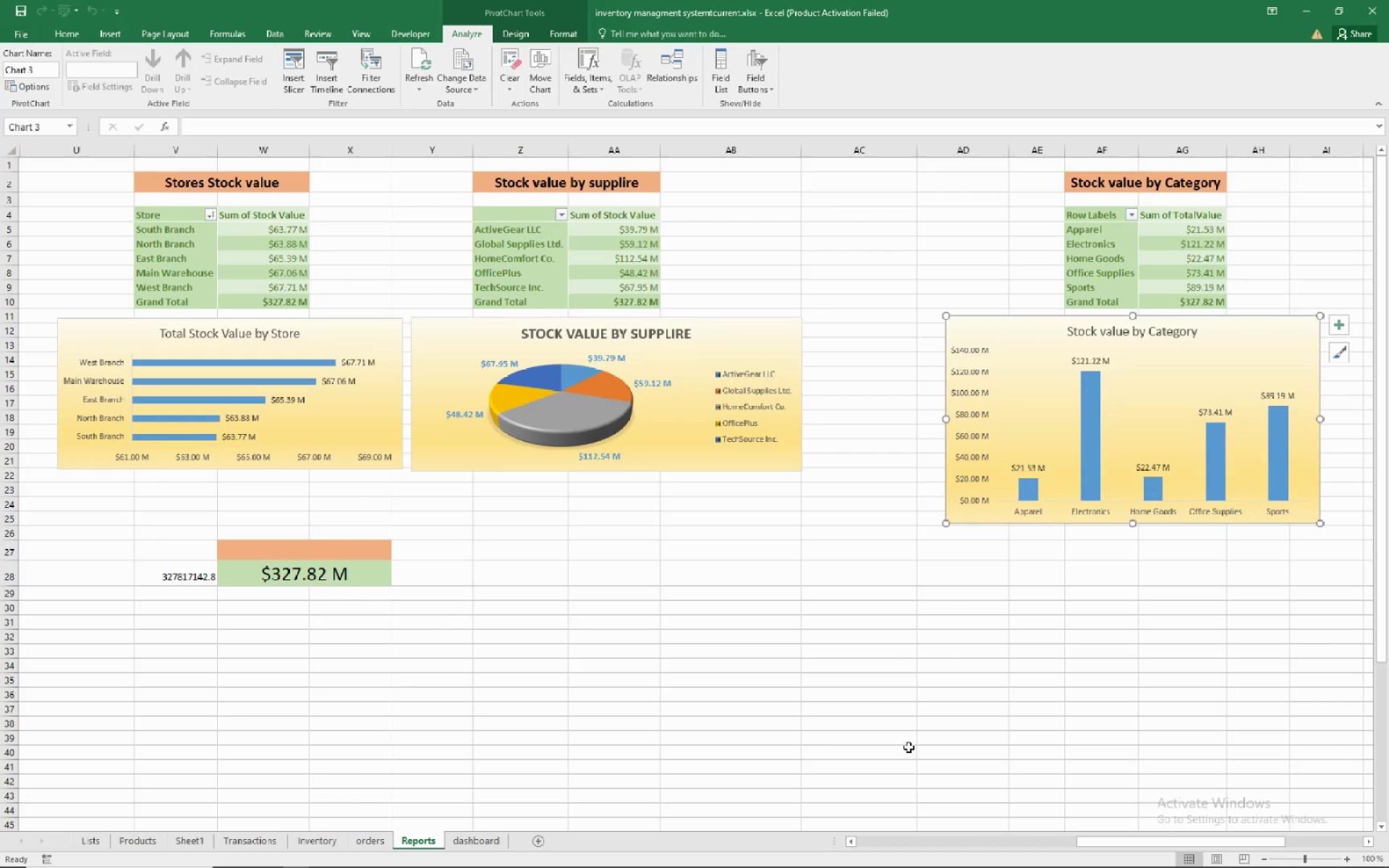 
left_click([777, 686])
 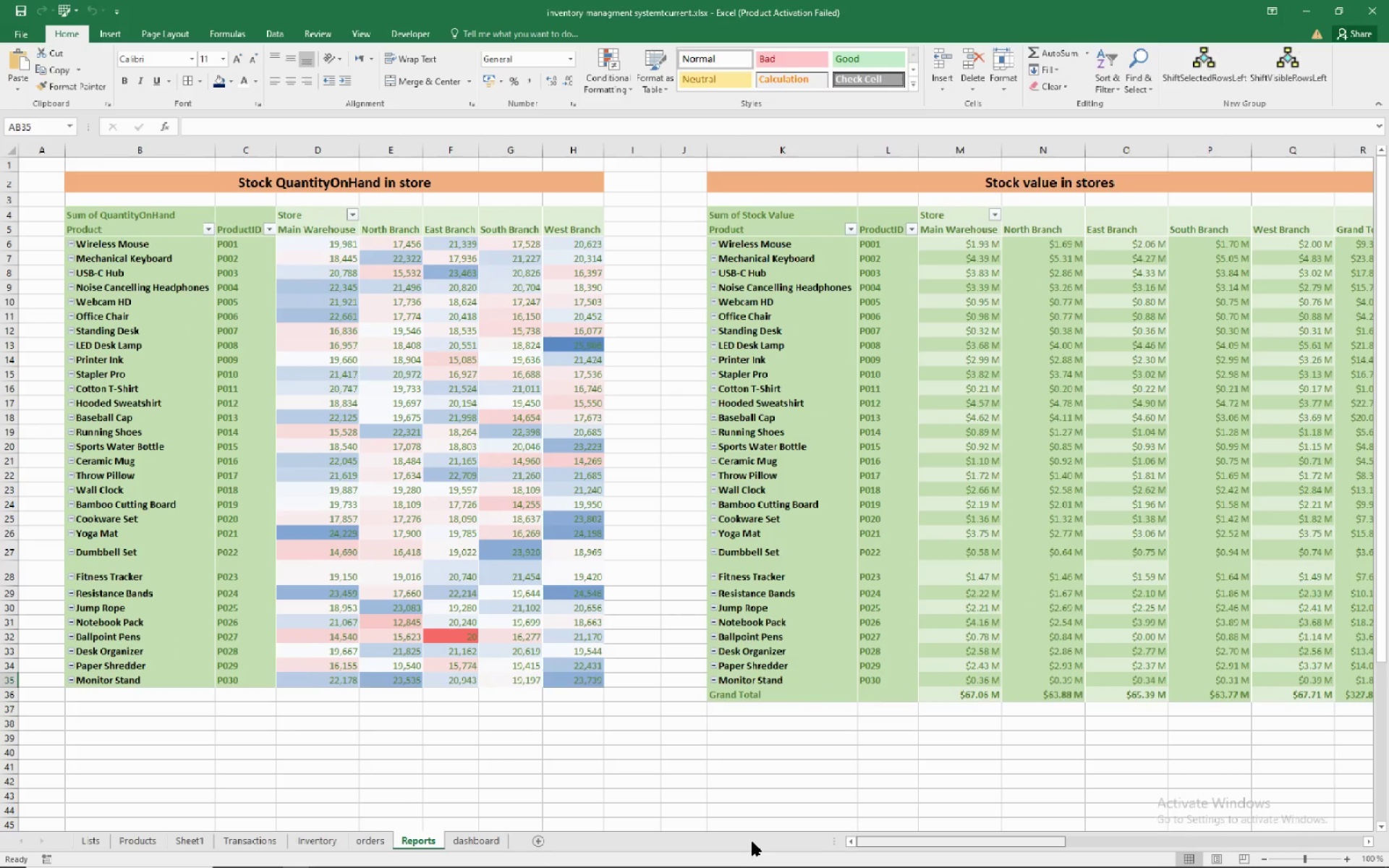 
wait(8.8)
 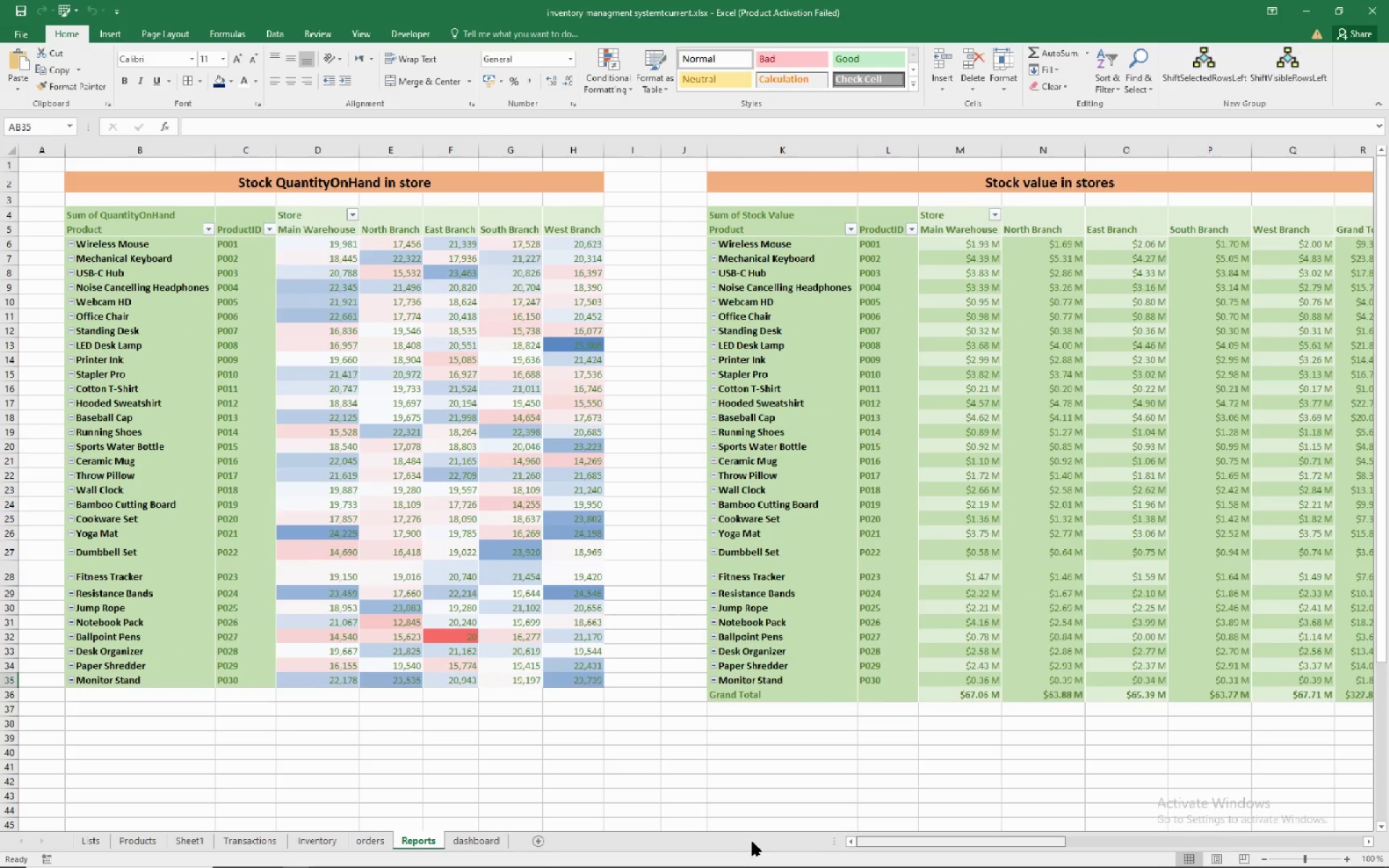 
left_click([463, 844])
 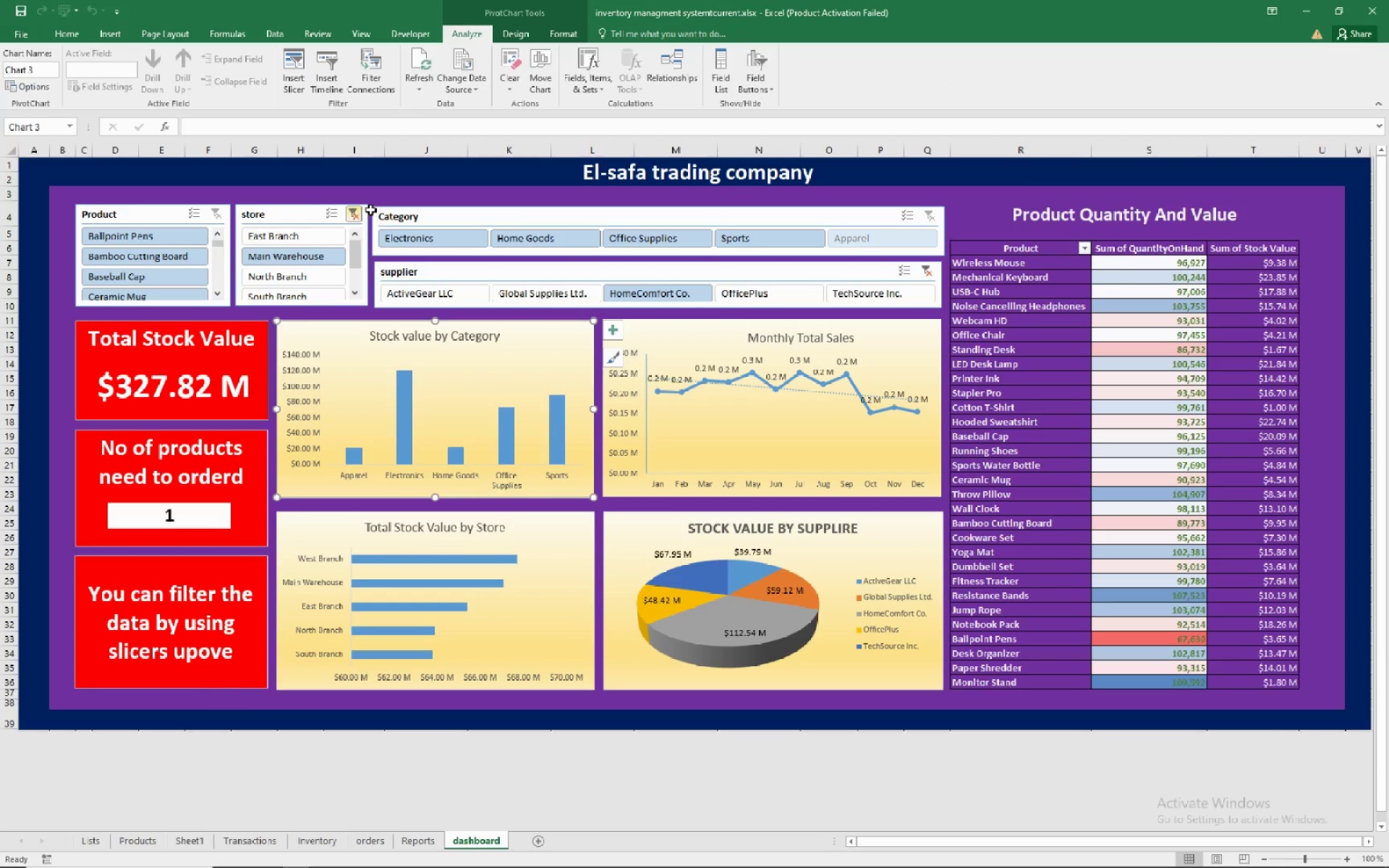 
left_click([353, 215])
 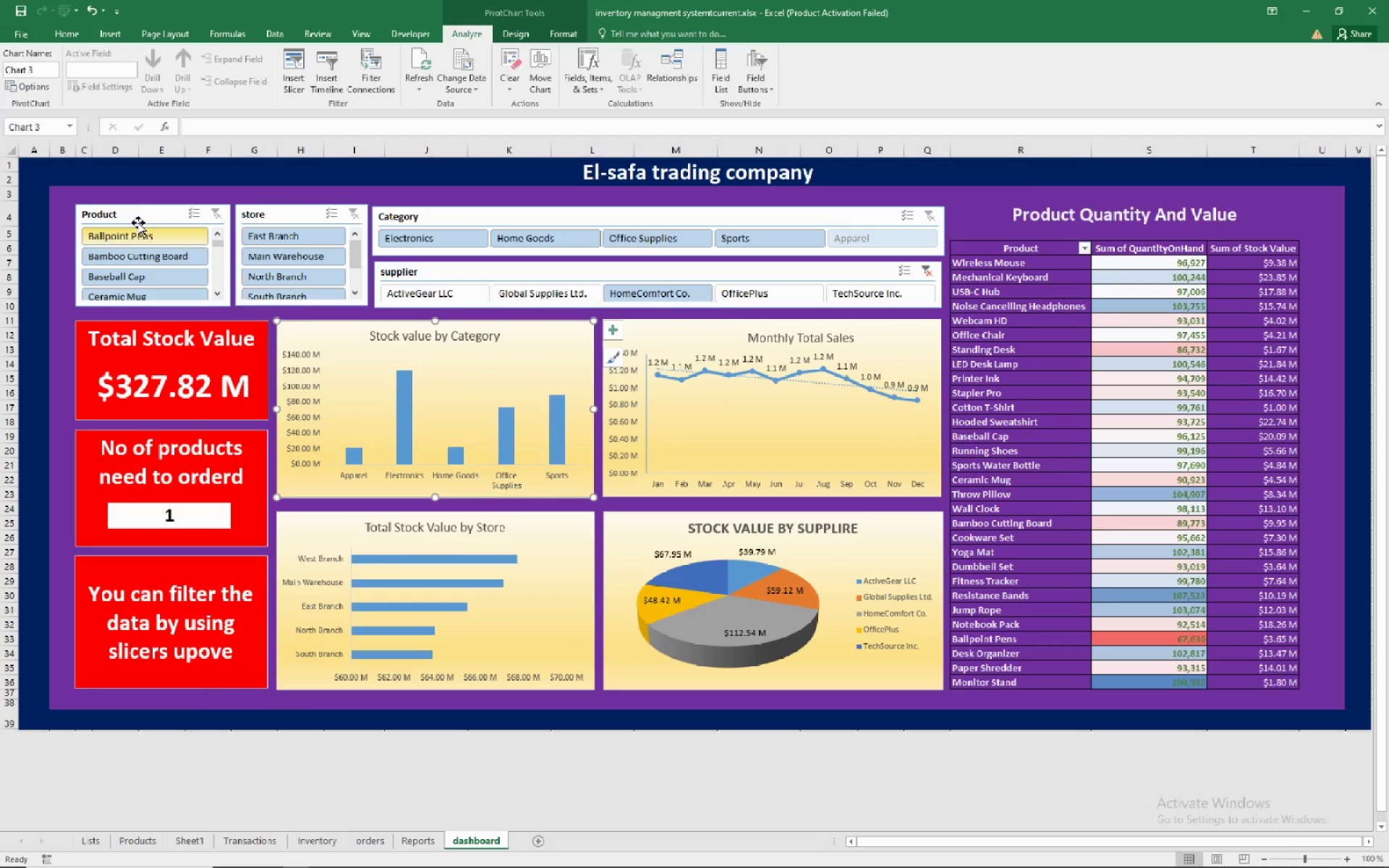 
right_click([135, 213])
 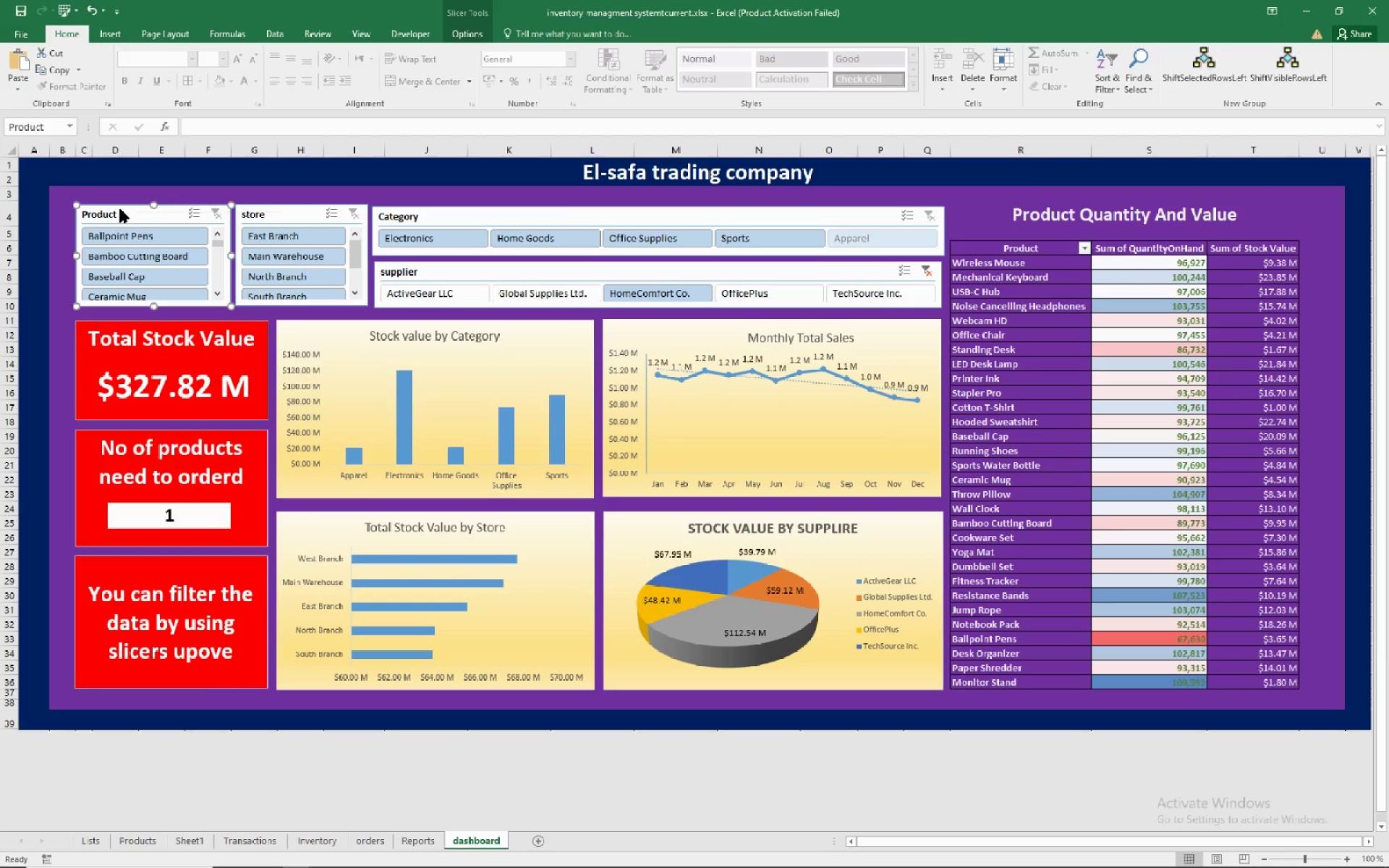 
left_click([120, 209])
 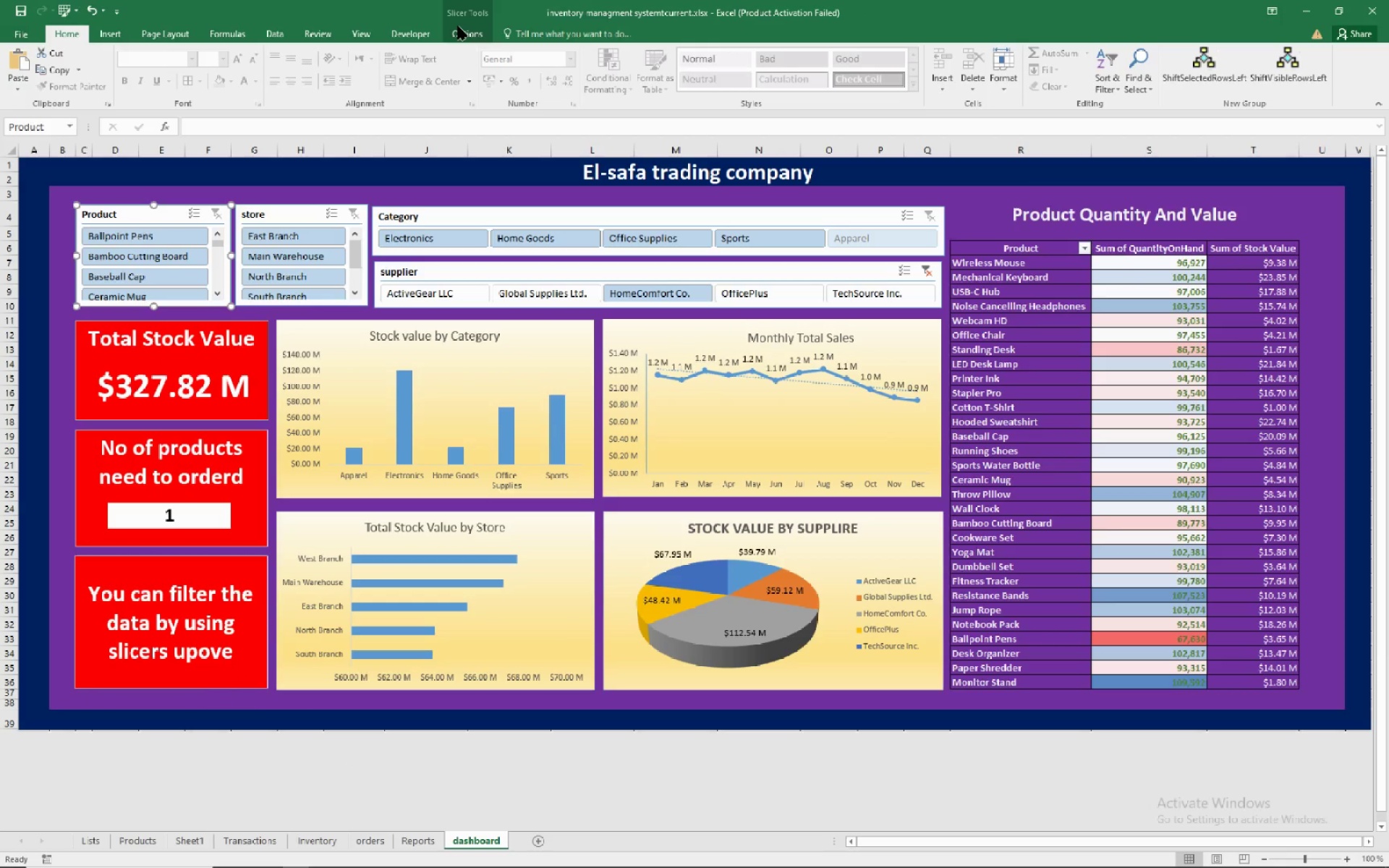 
left_click([457, 29])
 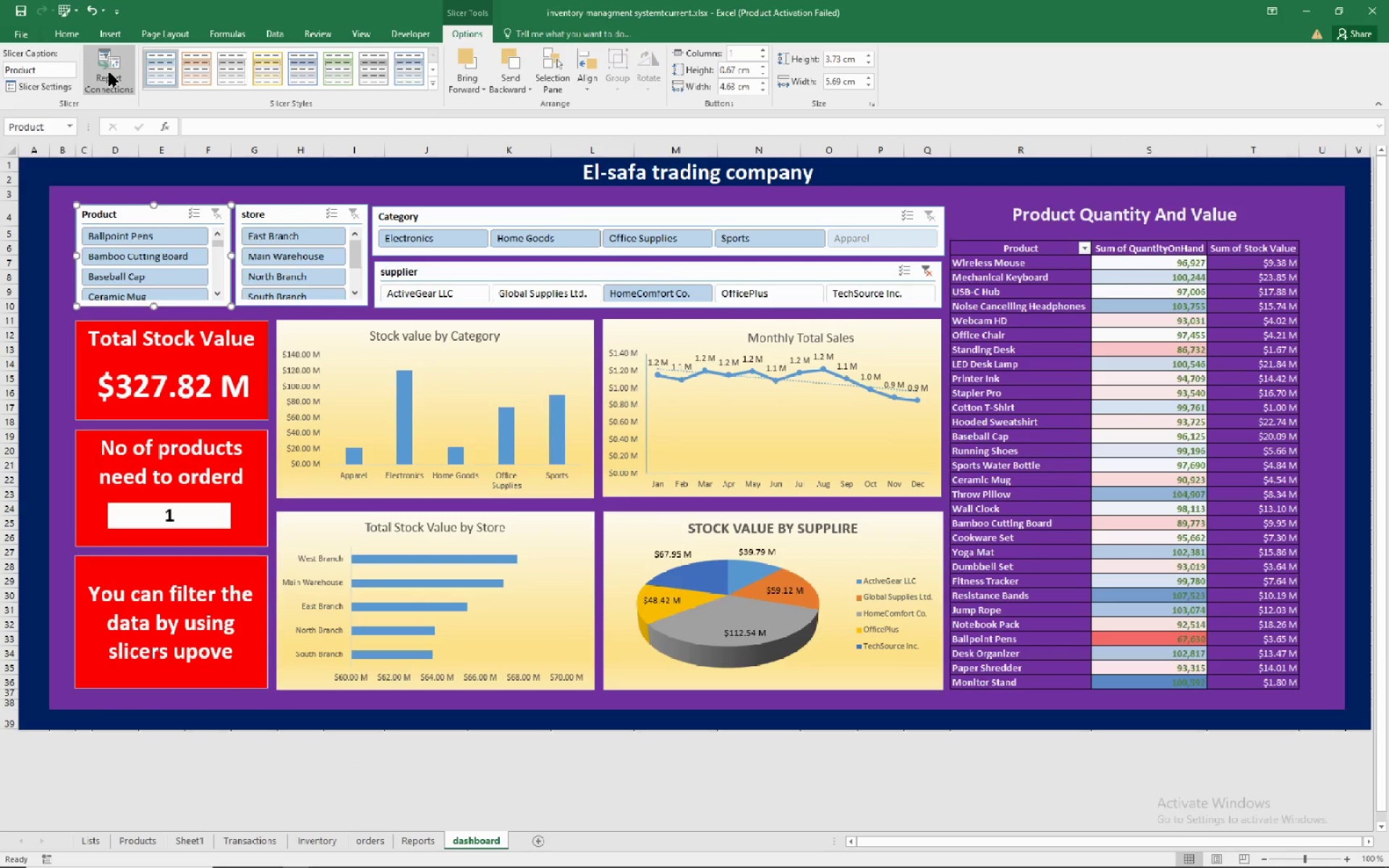 
left_click([109, 72])
 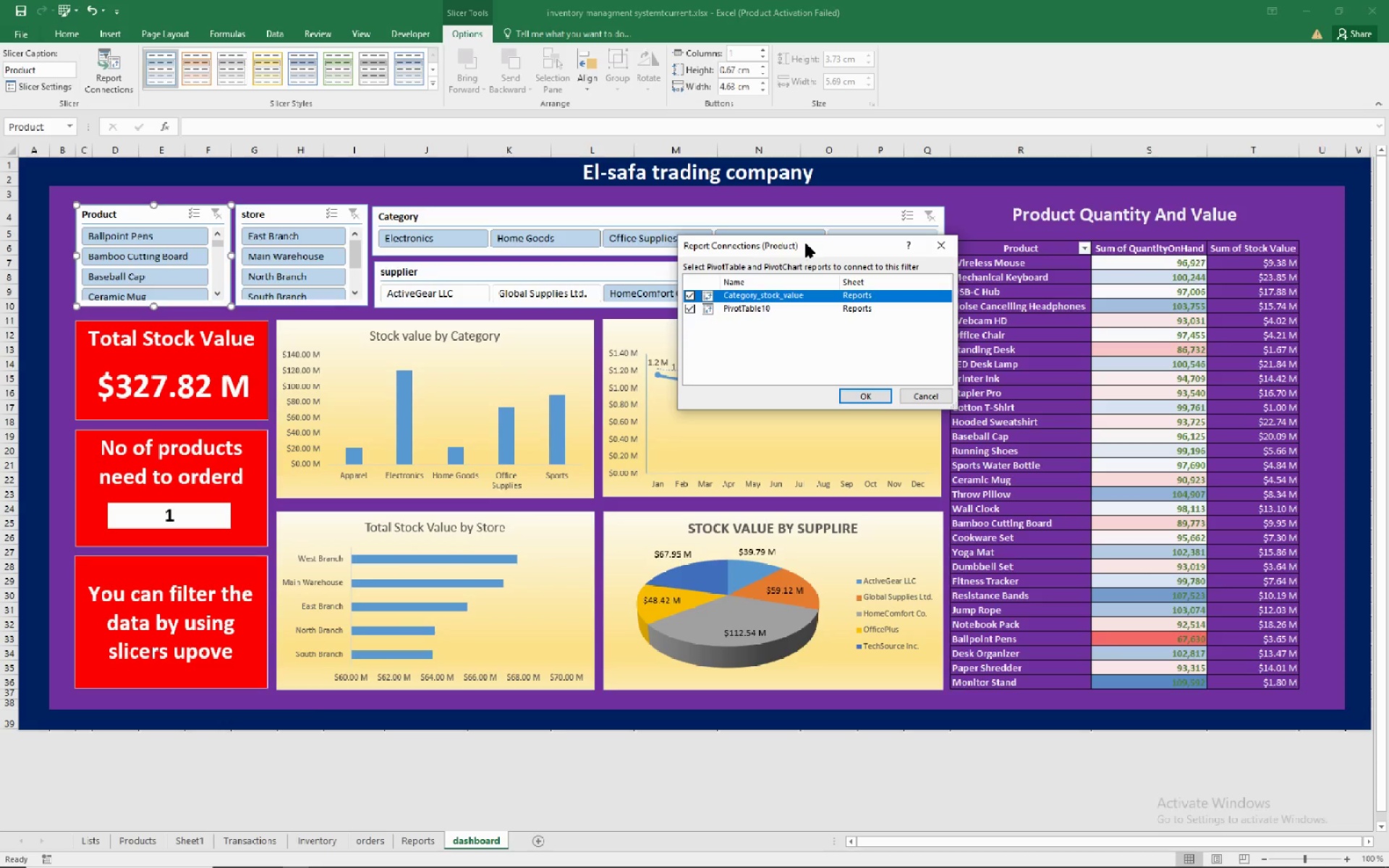 
wait(17.45)
 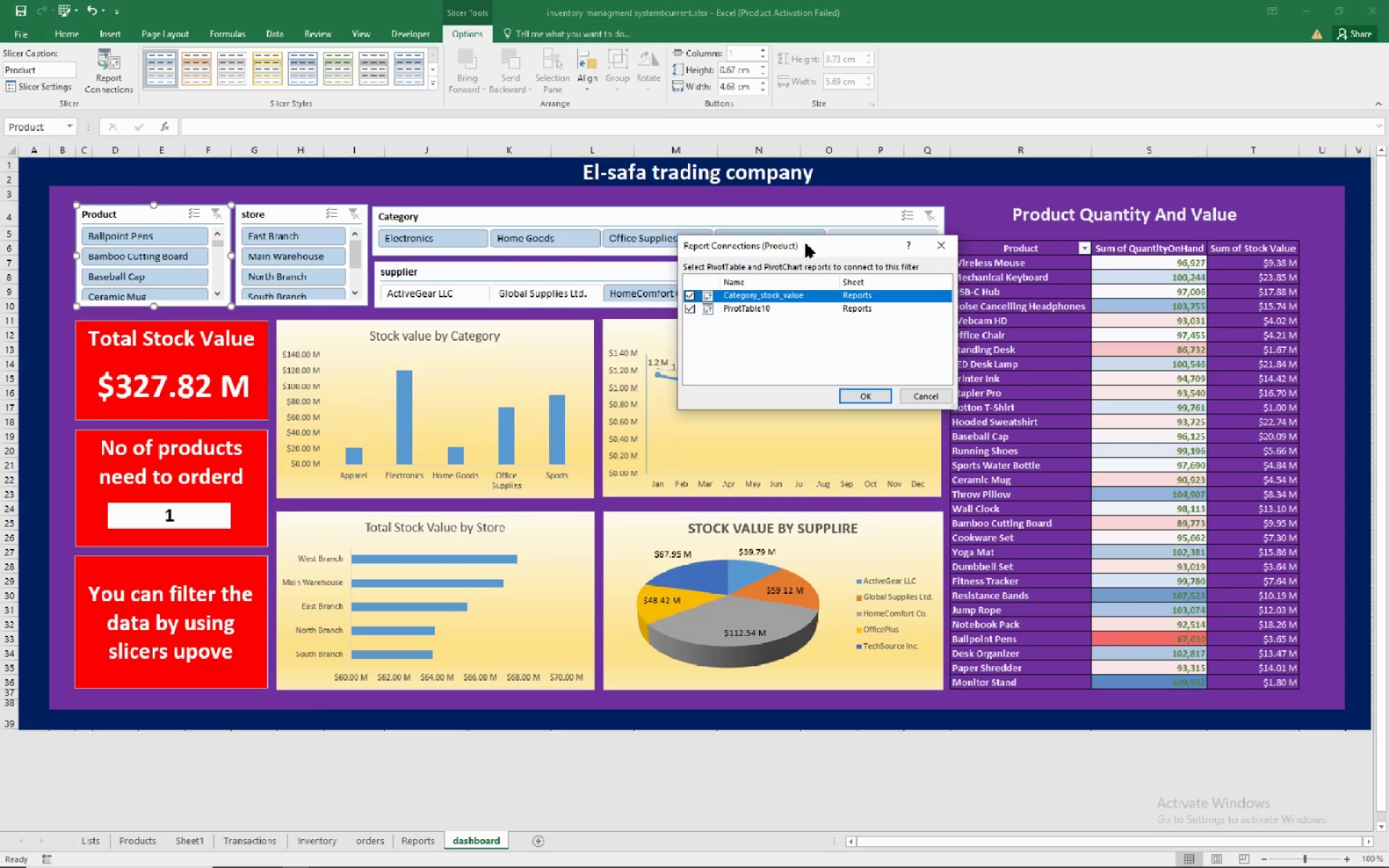 
mouse_move([664, 461])
 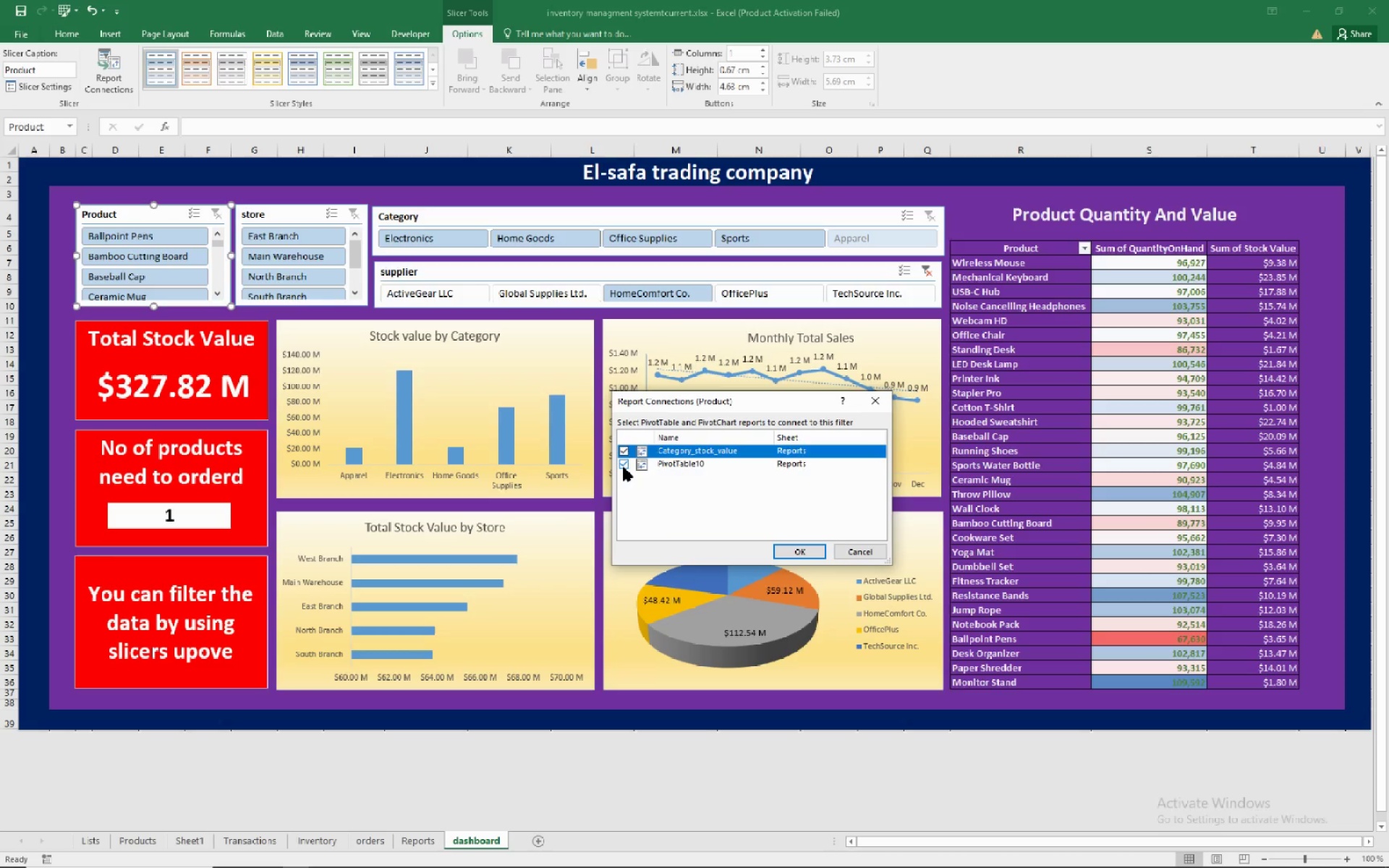 
left_click([624, 467])
 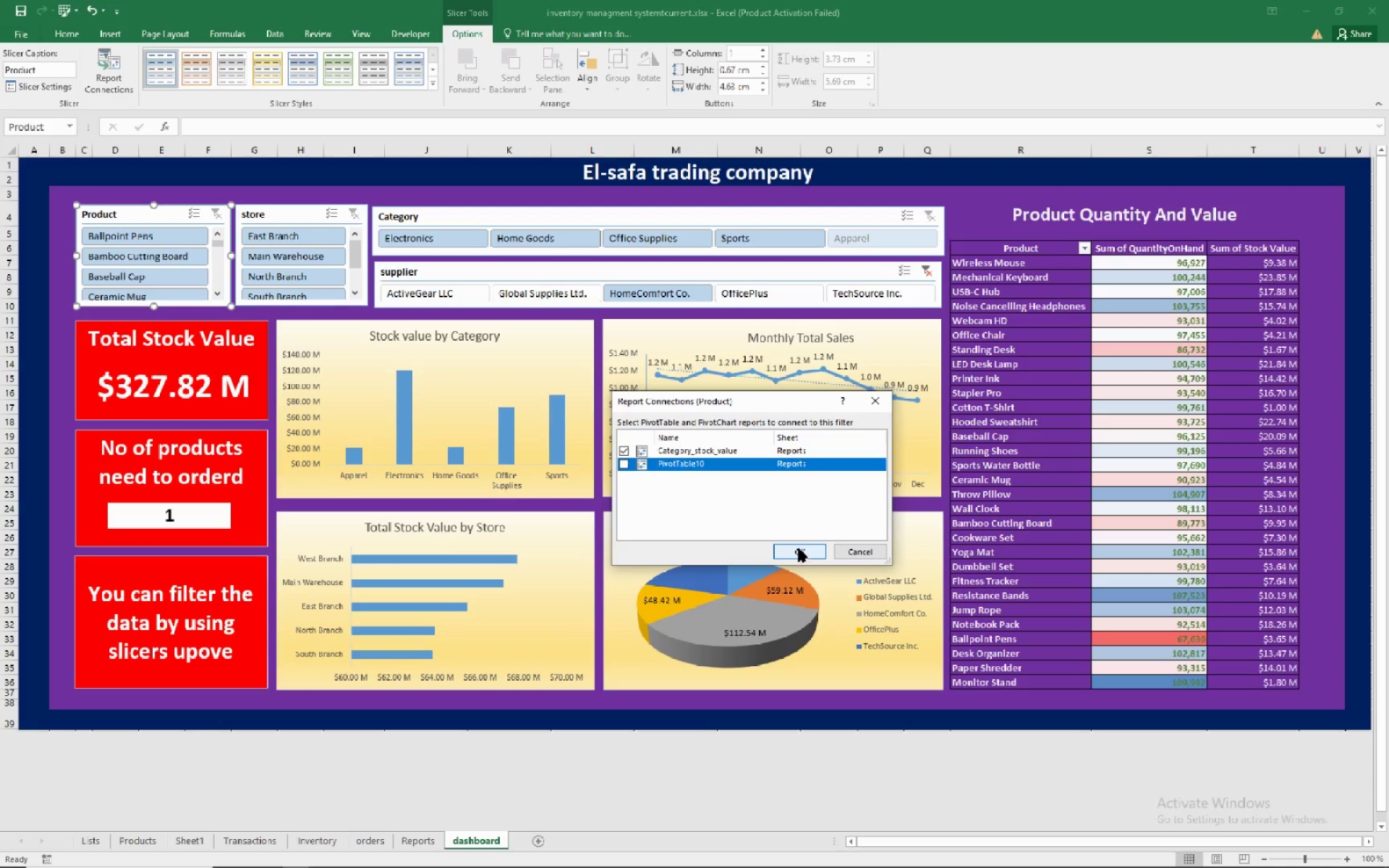 
left_click([799, 548])
 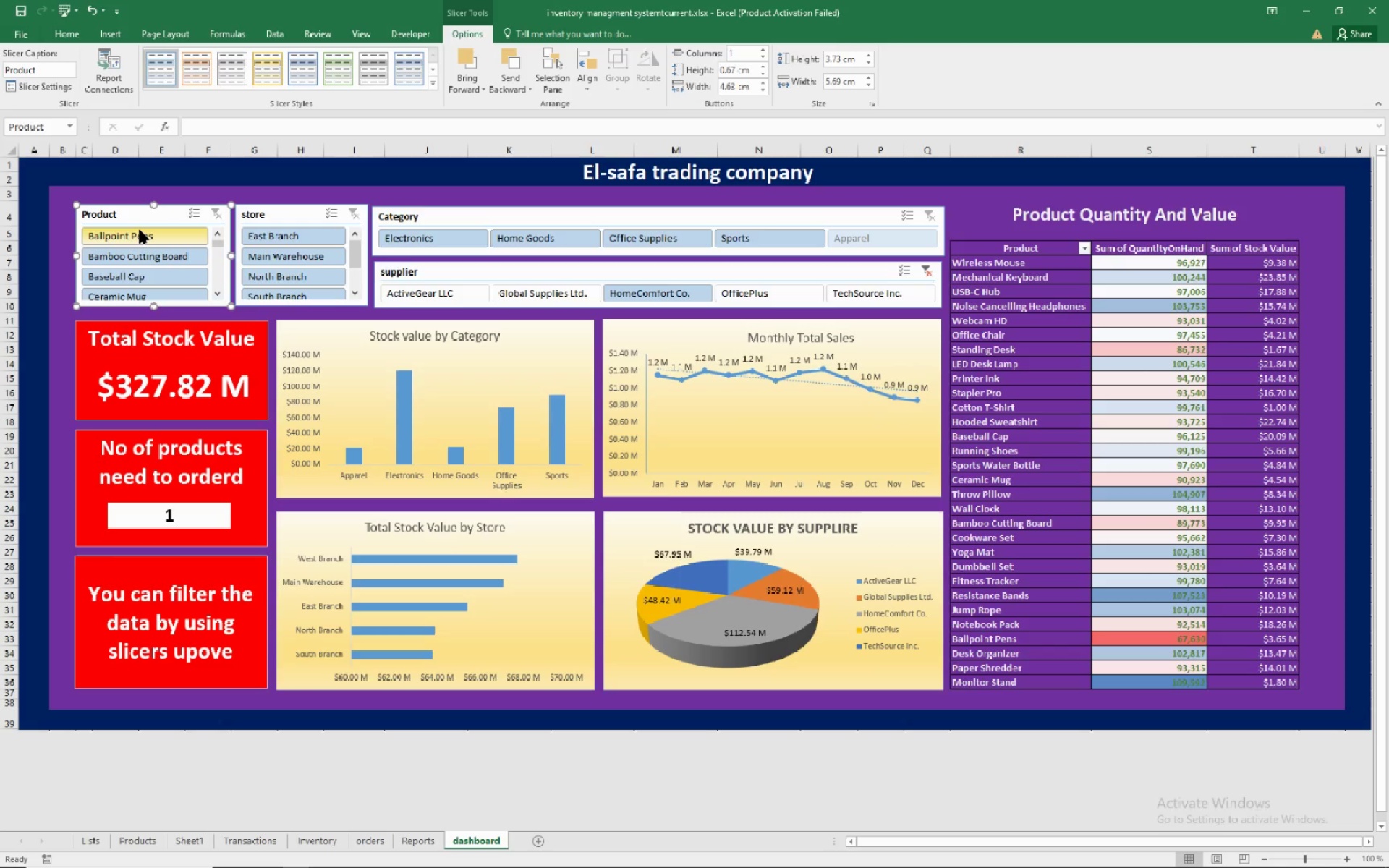 
left_click([140, 230])
 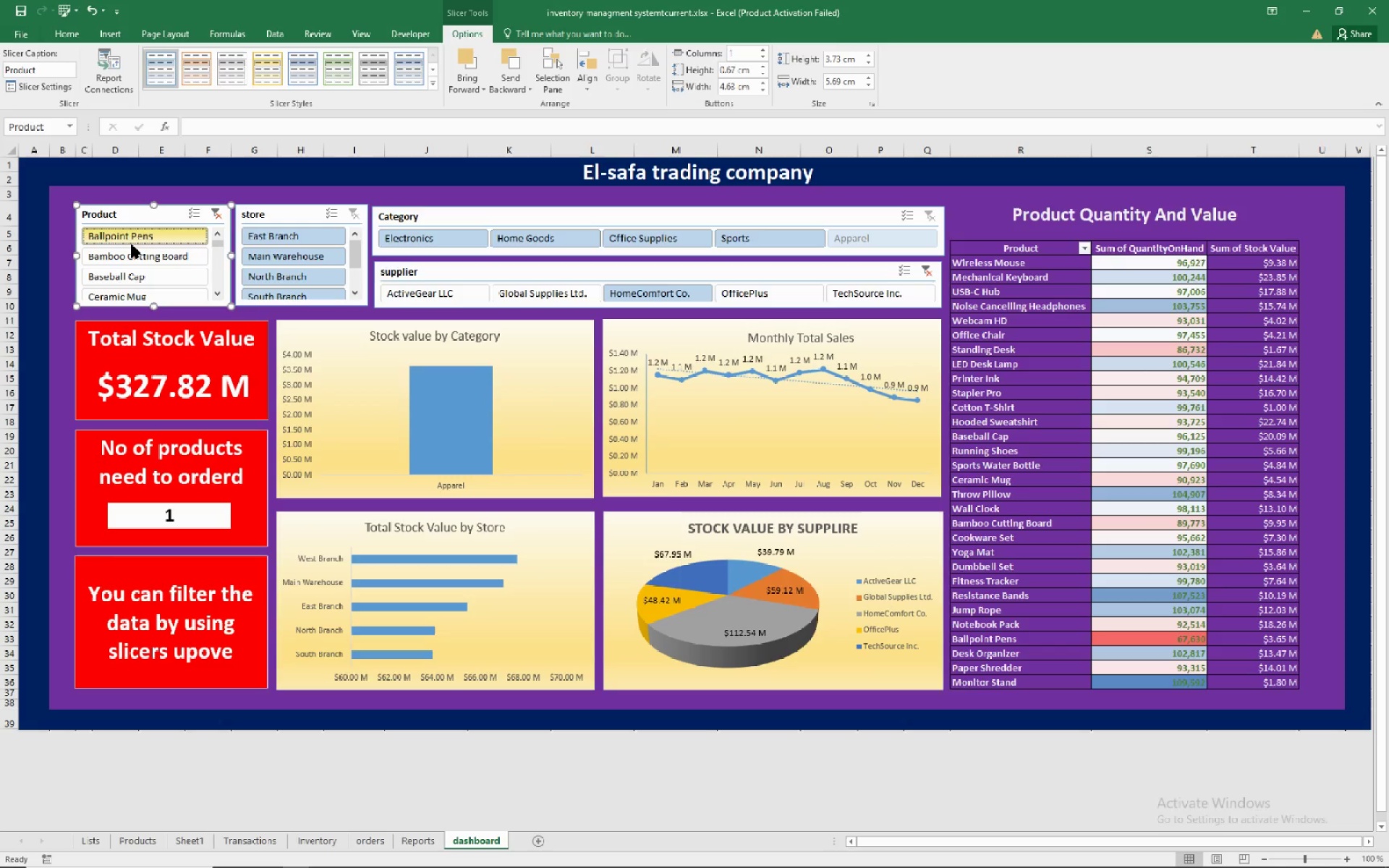 
left_click([131, 252])